 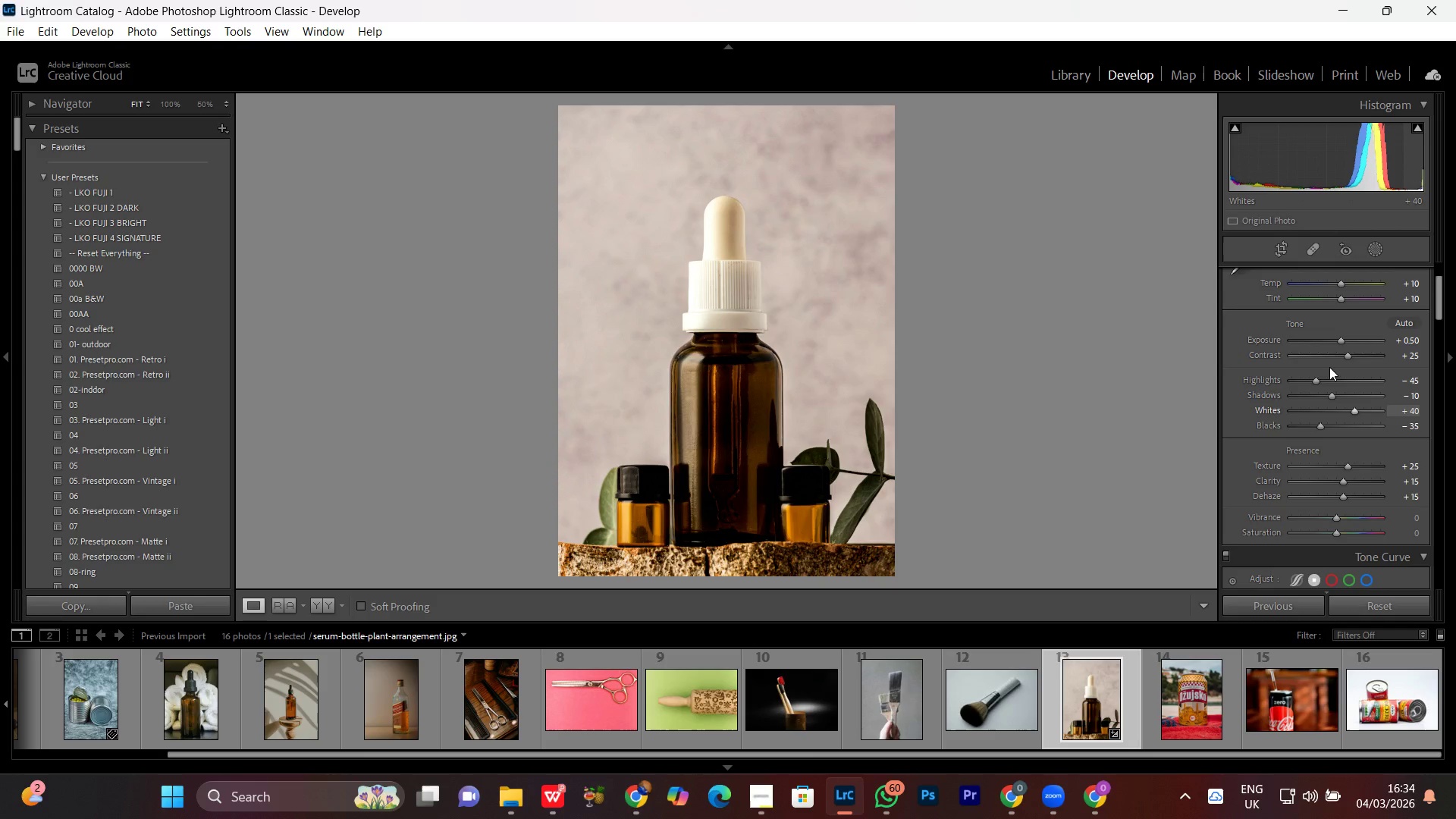 
scroll: coordinate [1341, 341], scroll_direction: up, amount: 1.0
 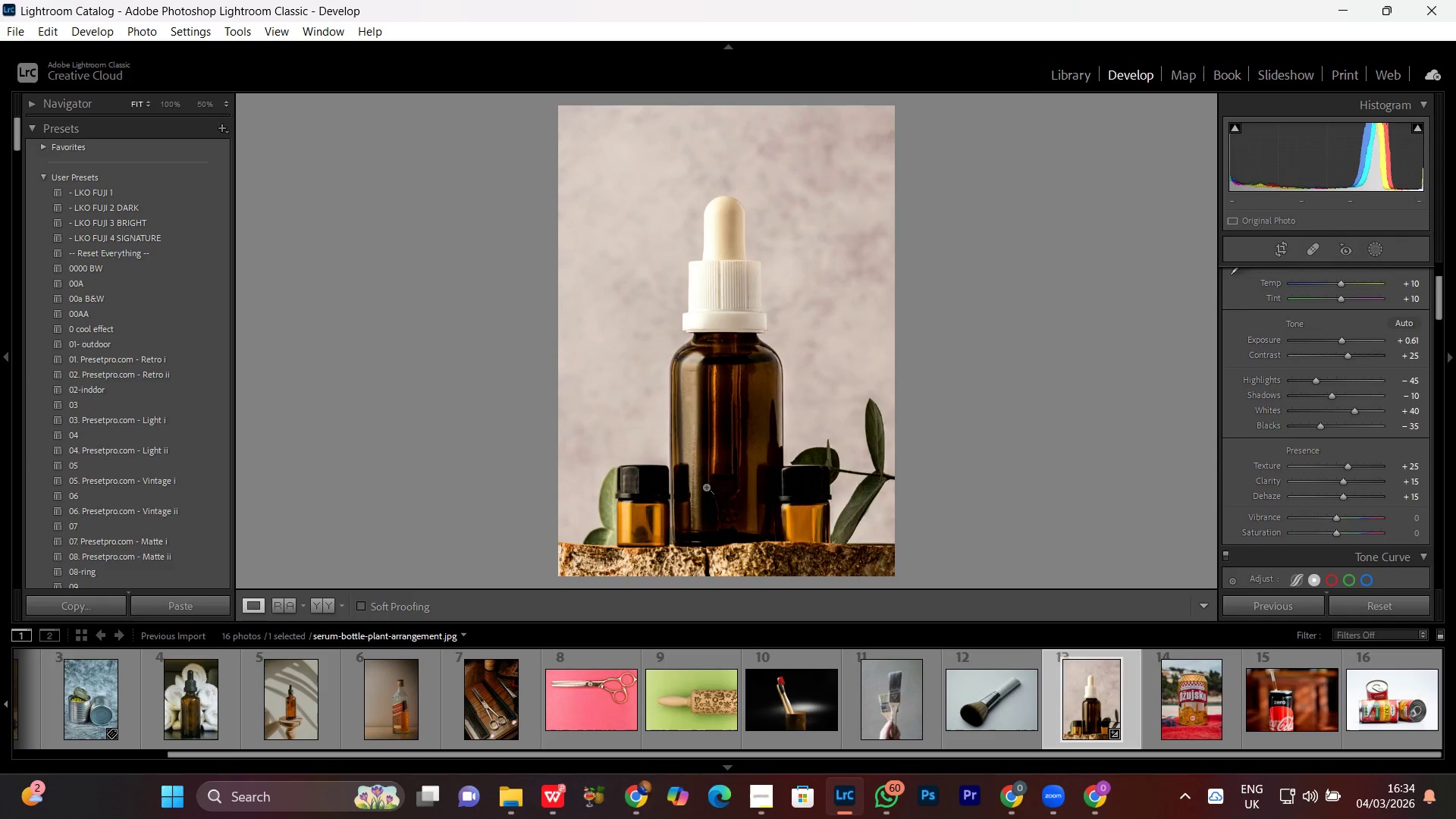 
double_click([706, 487])
 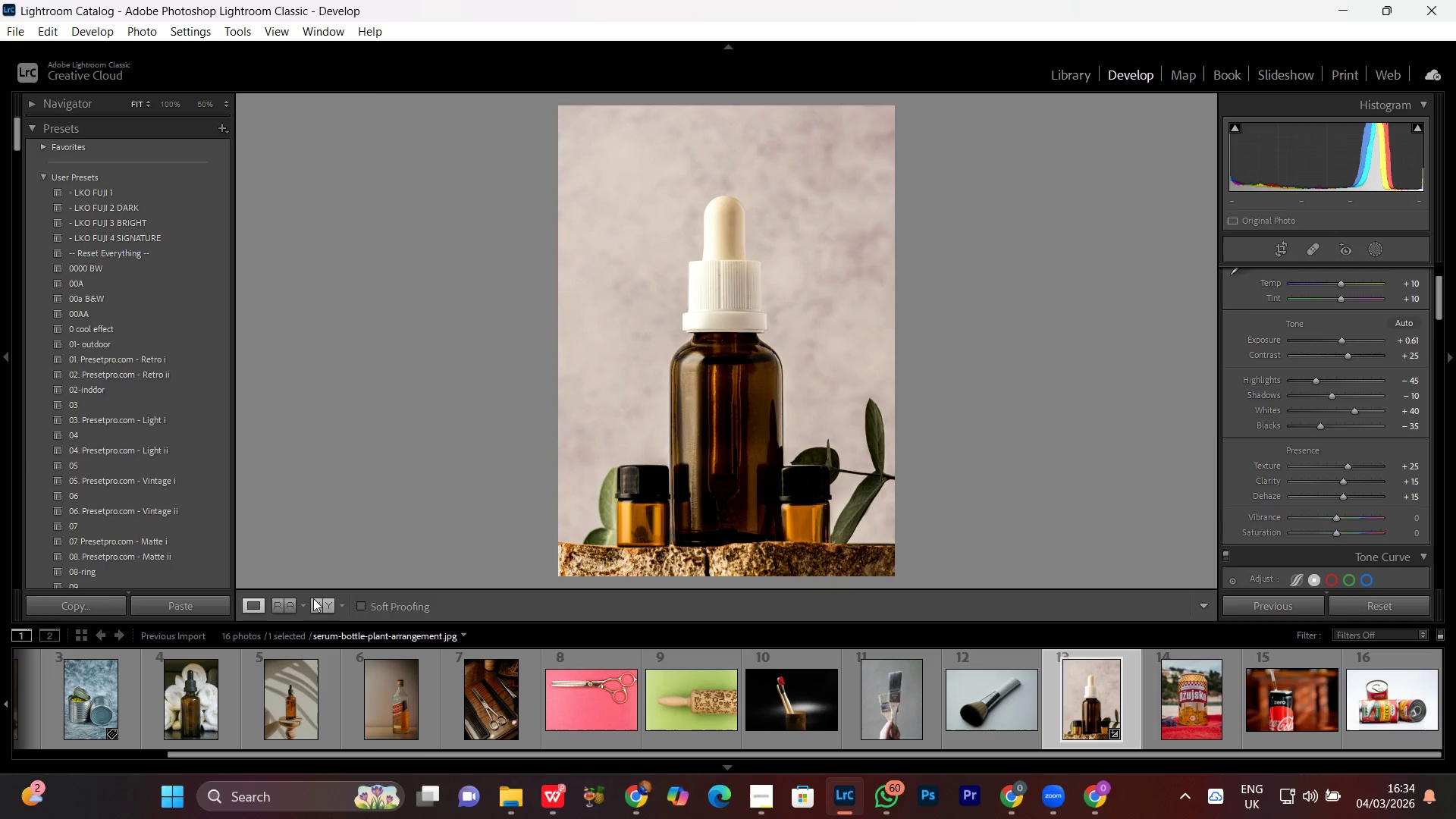 
left_click([312, 604])
 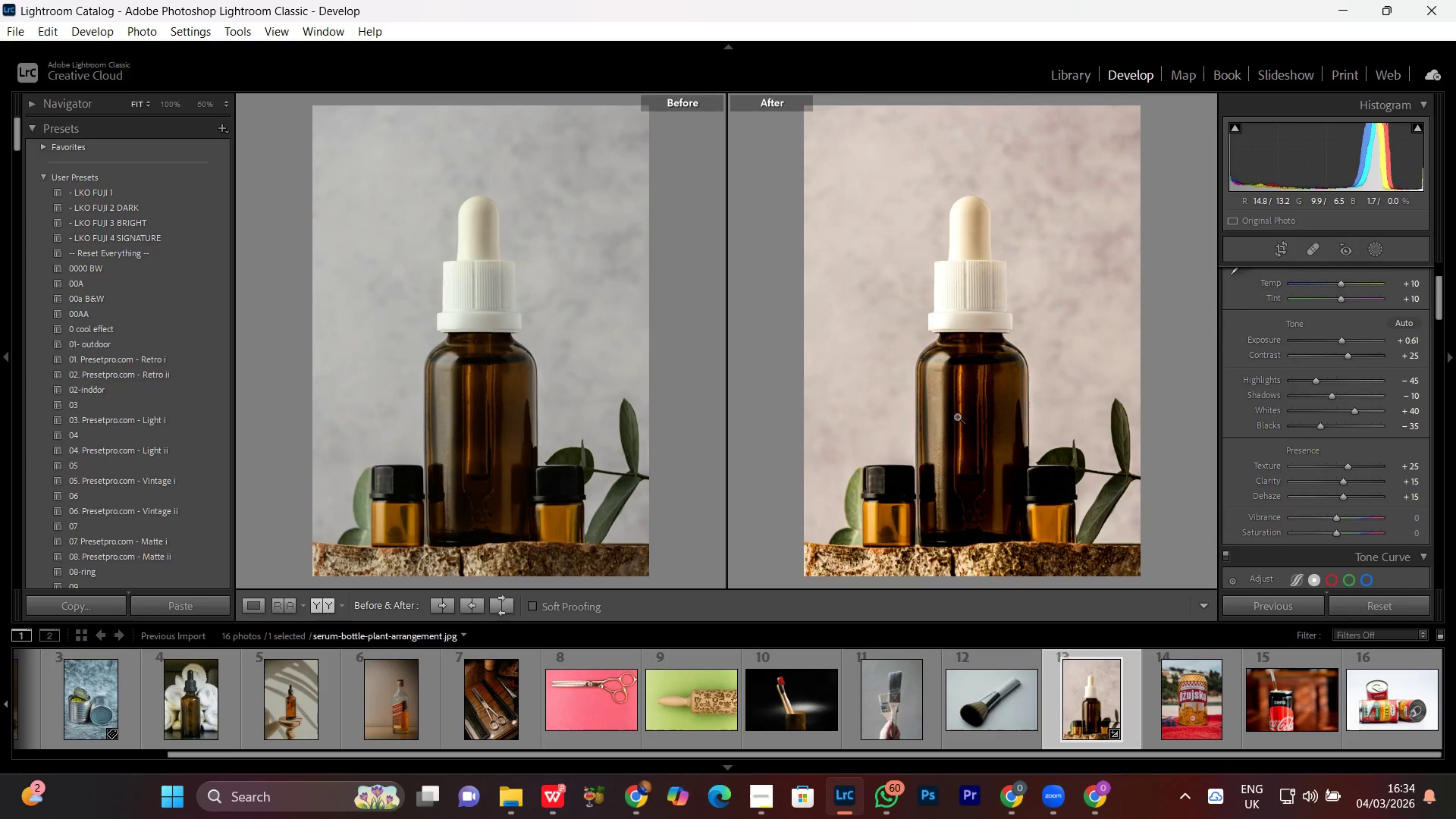 
double_click([957, 416])
 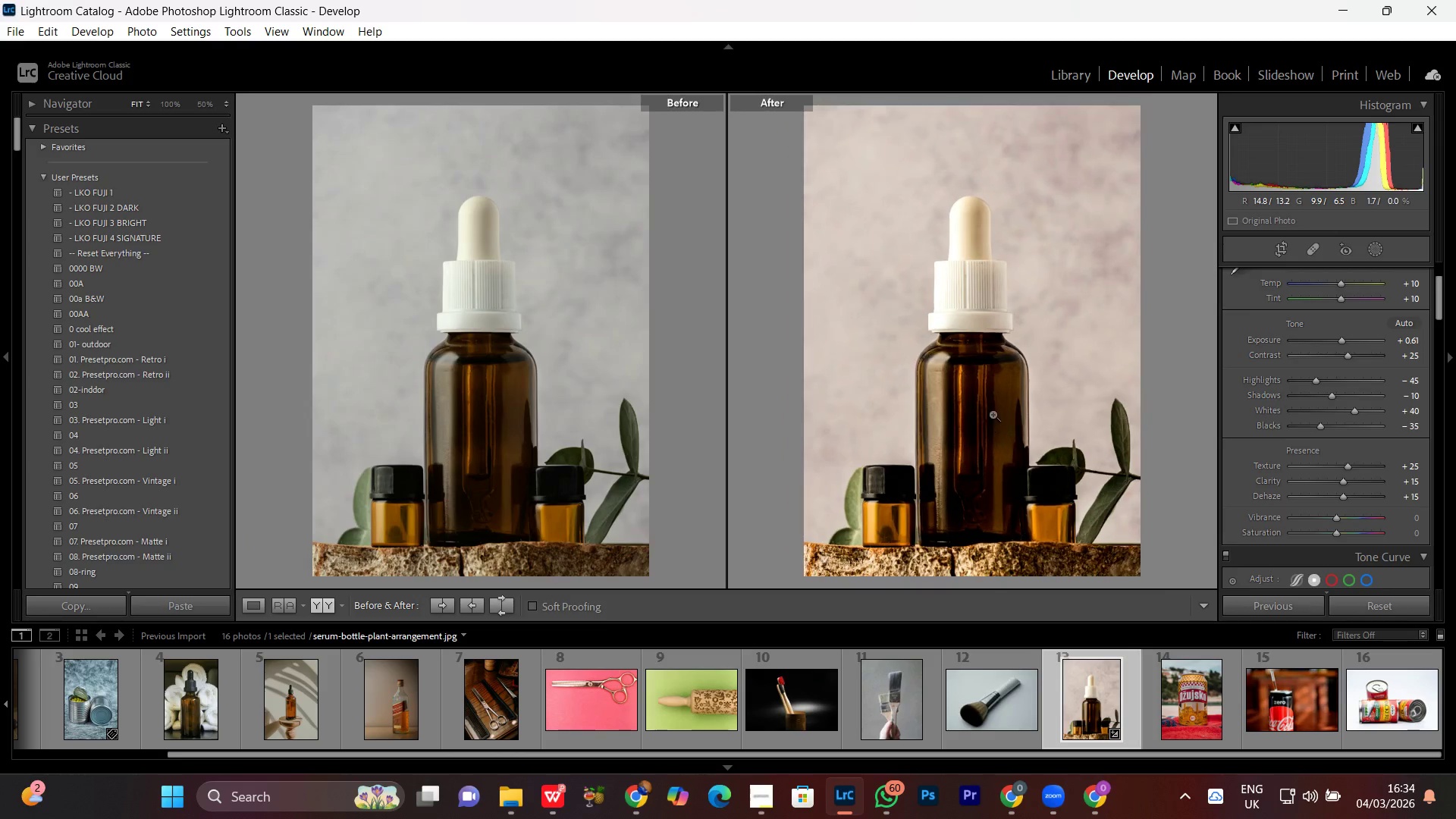 
triple_click([993, 414])
 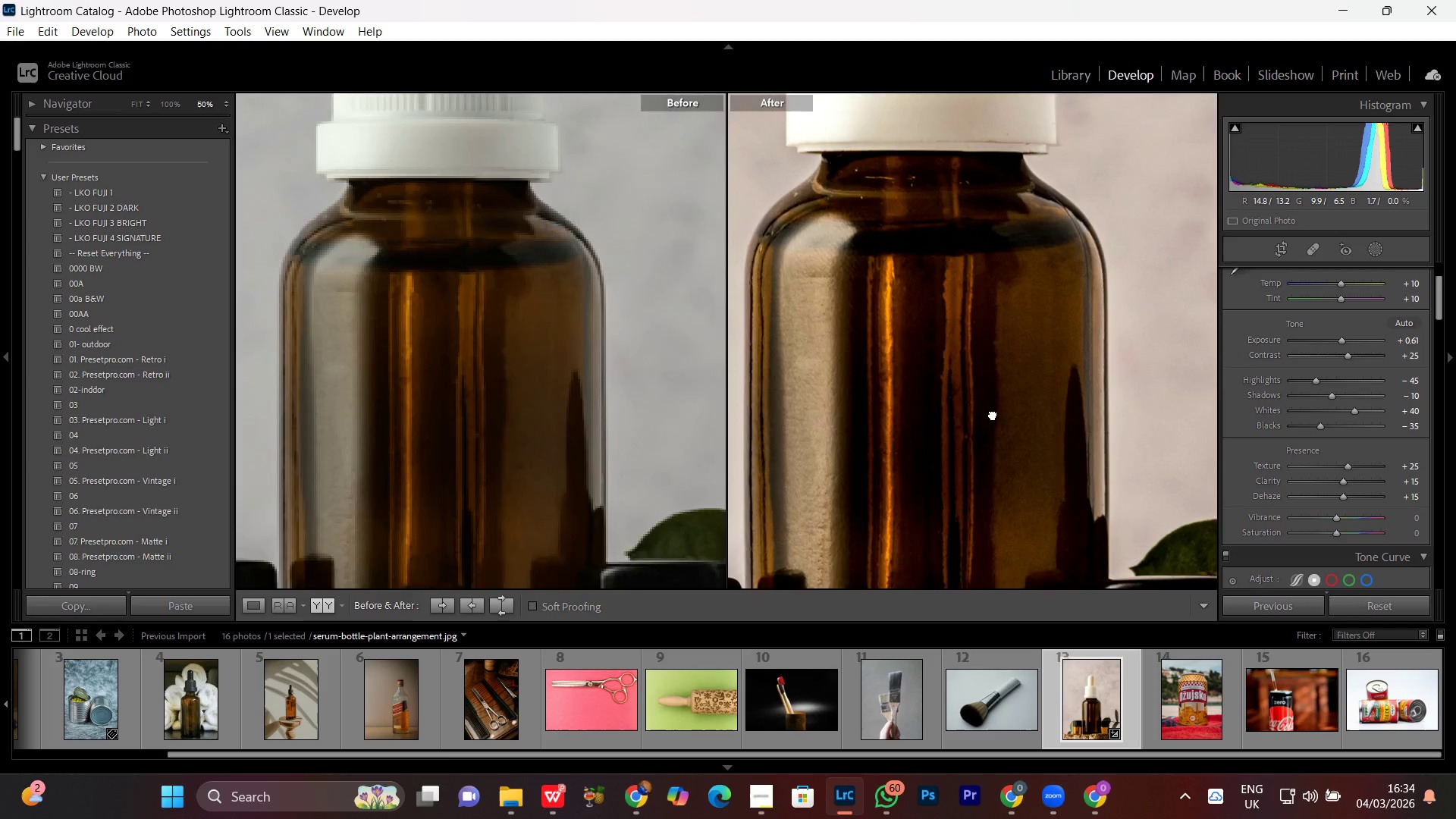 
triple_click([993, 414])
 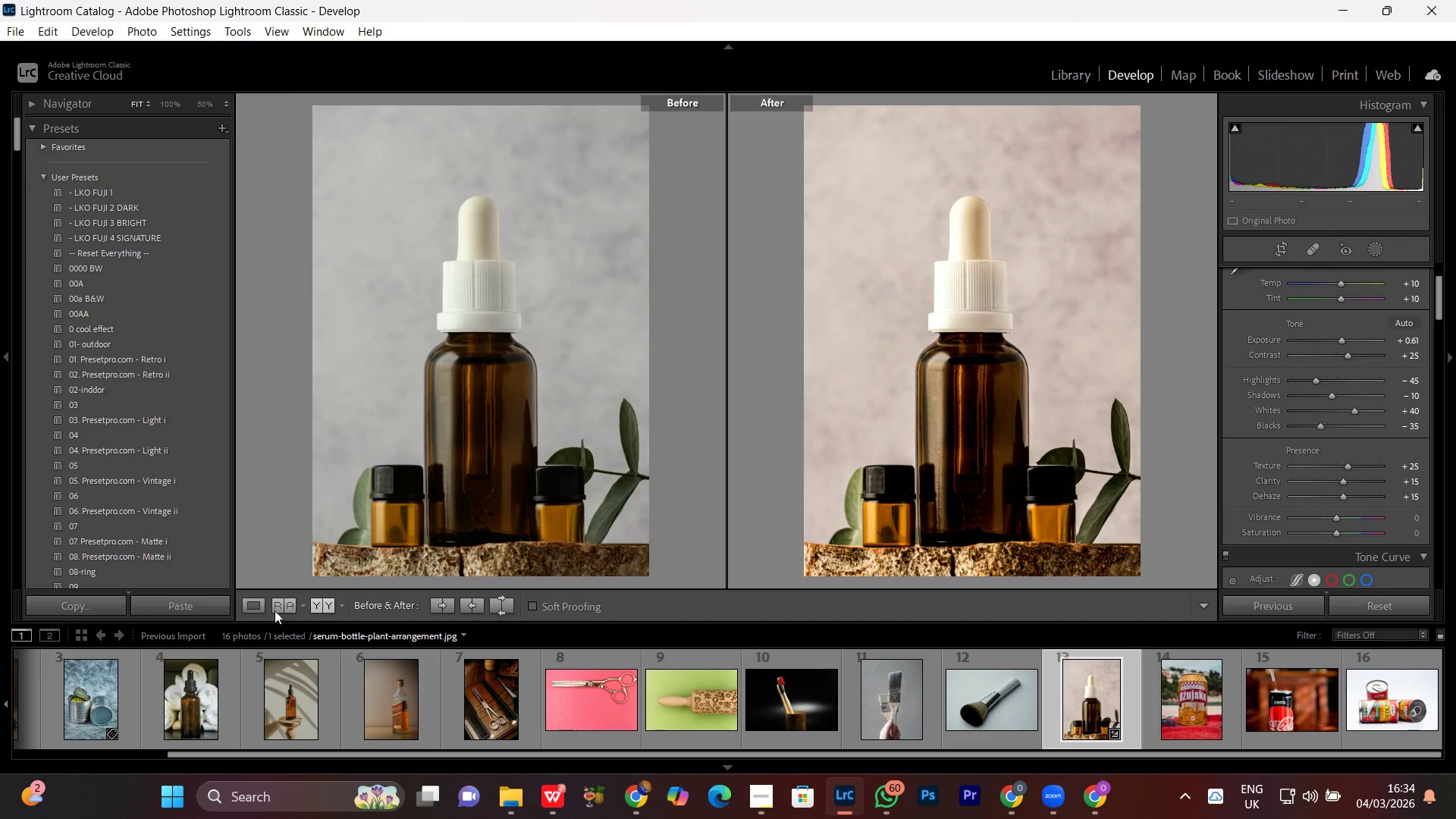 
left_click([247, 601])
 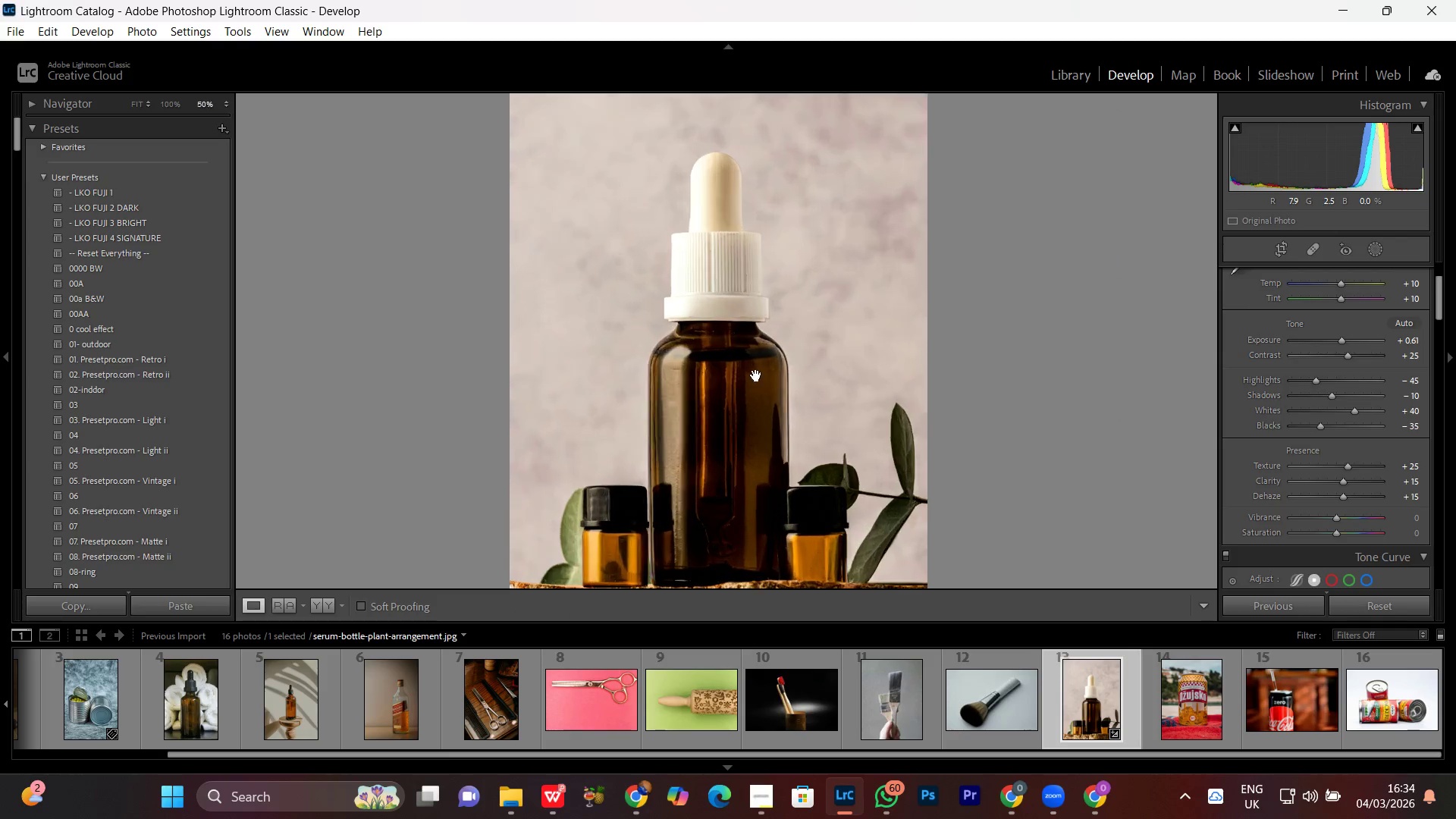 
double_click([756, 363])
 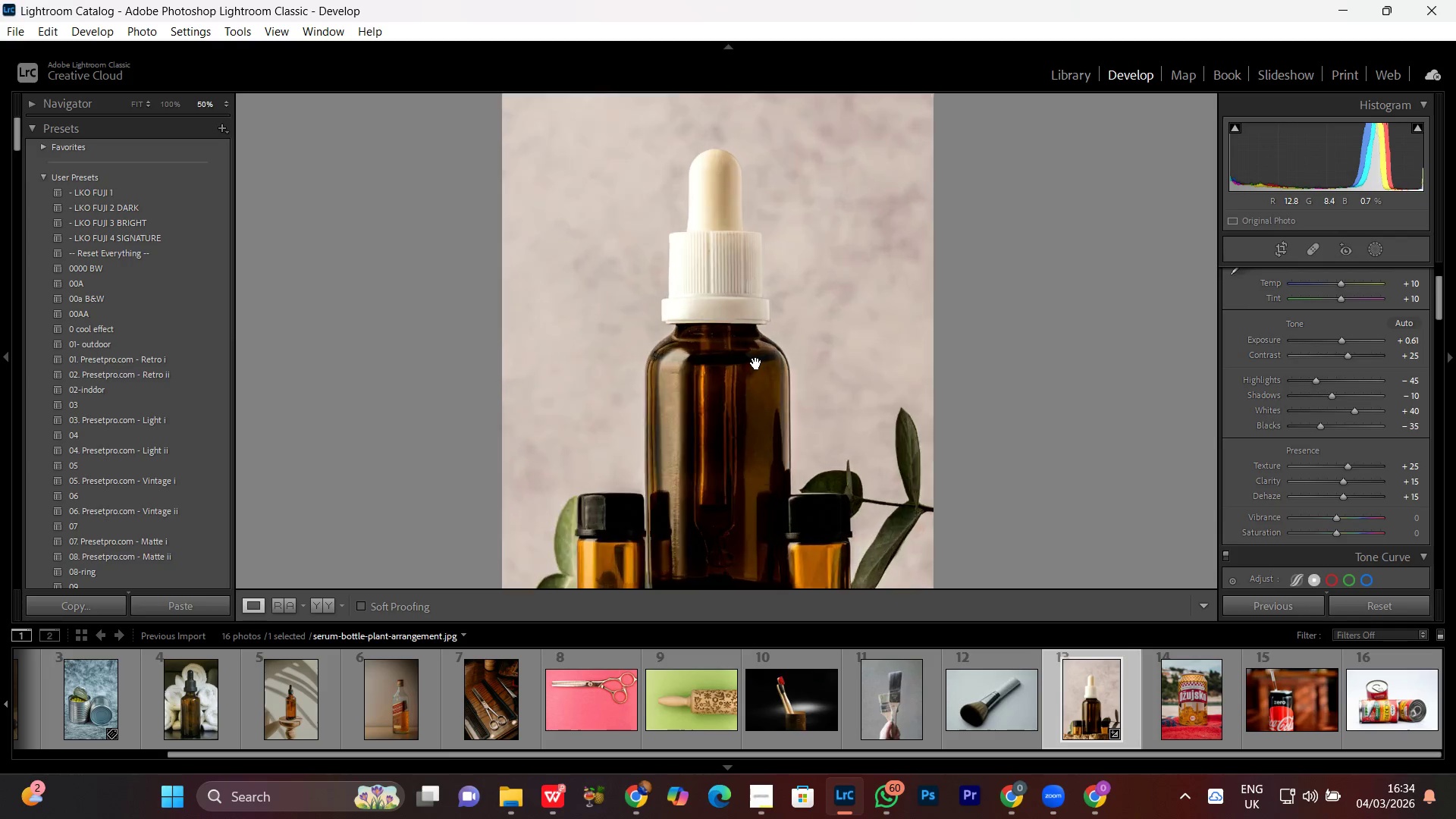 
double_click([756, 363])
 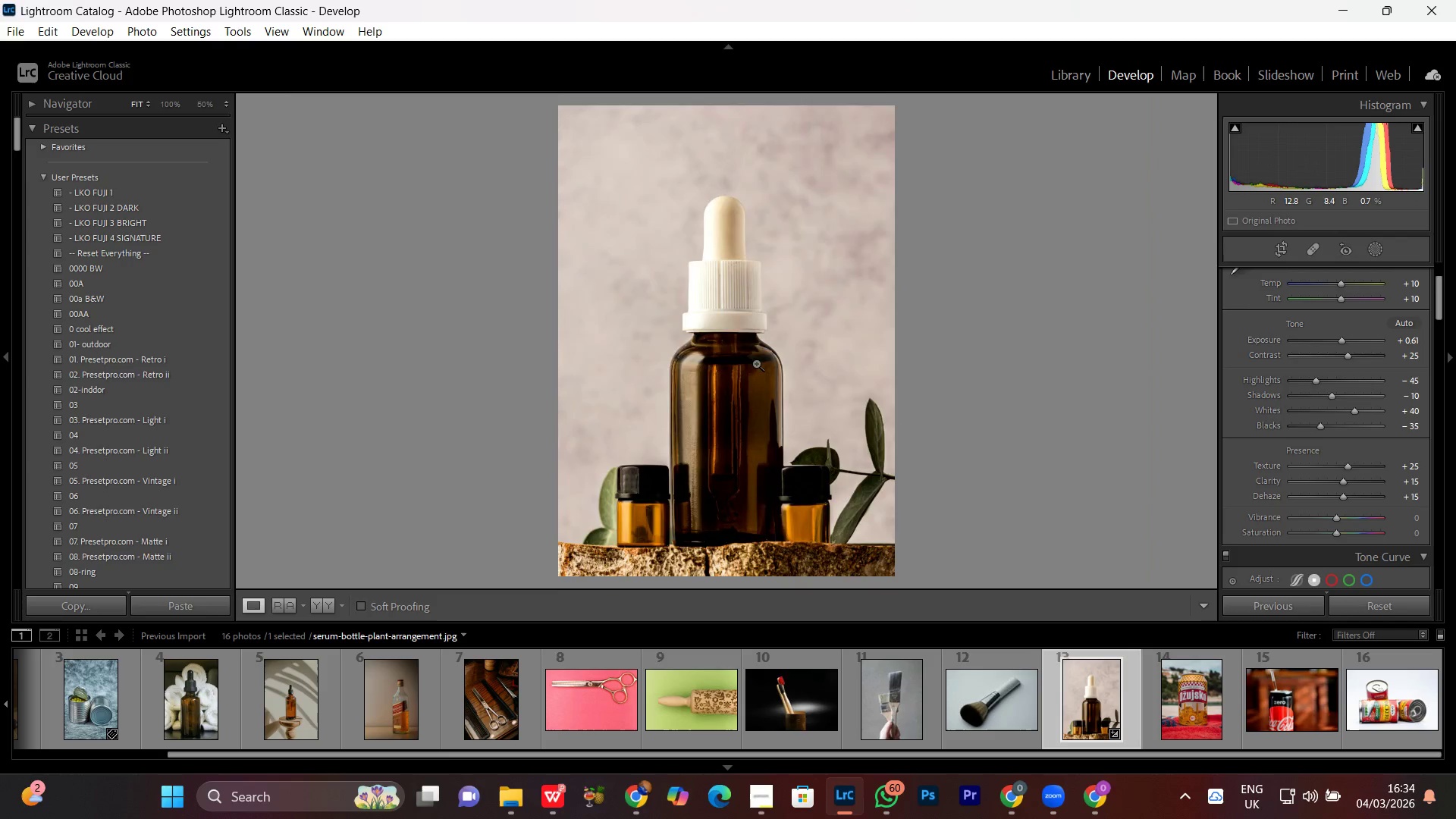 
triple_click([756, 363])
 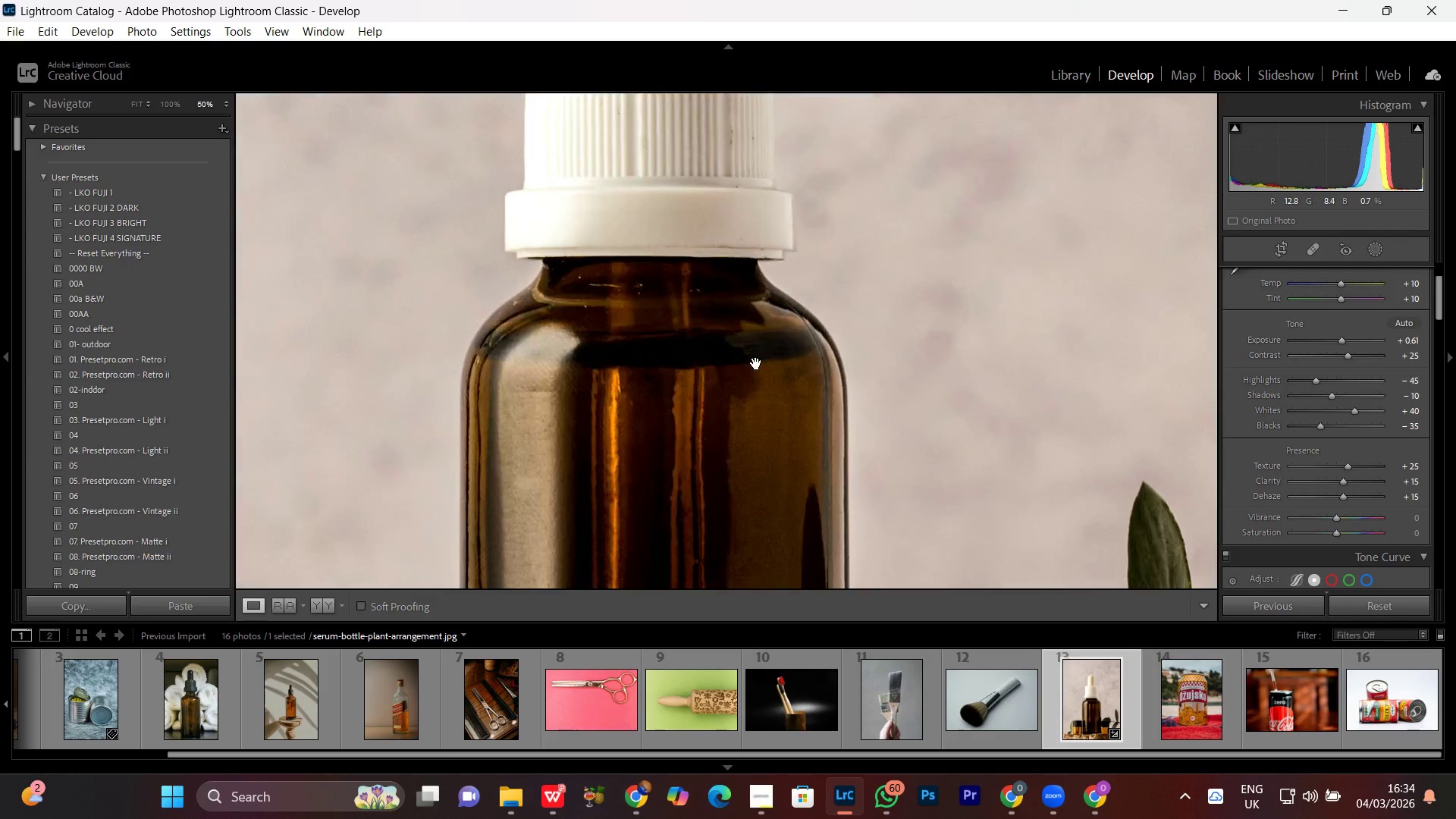 
triple_click([756, 363])
 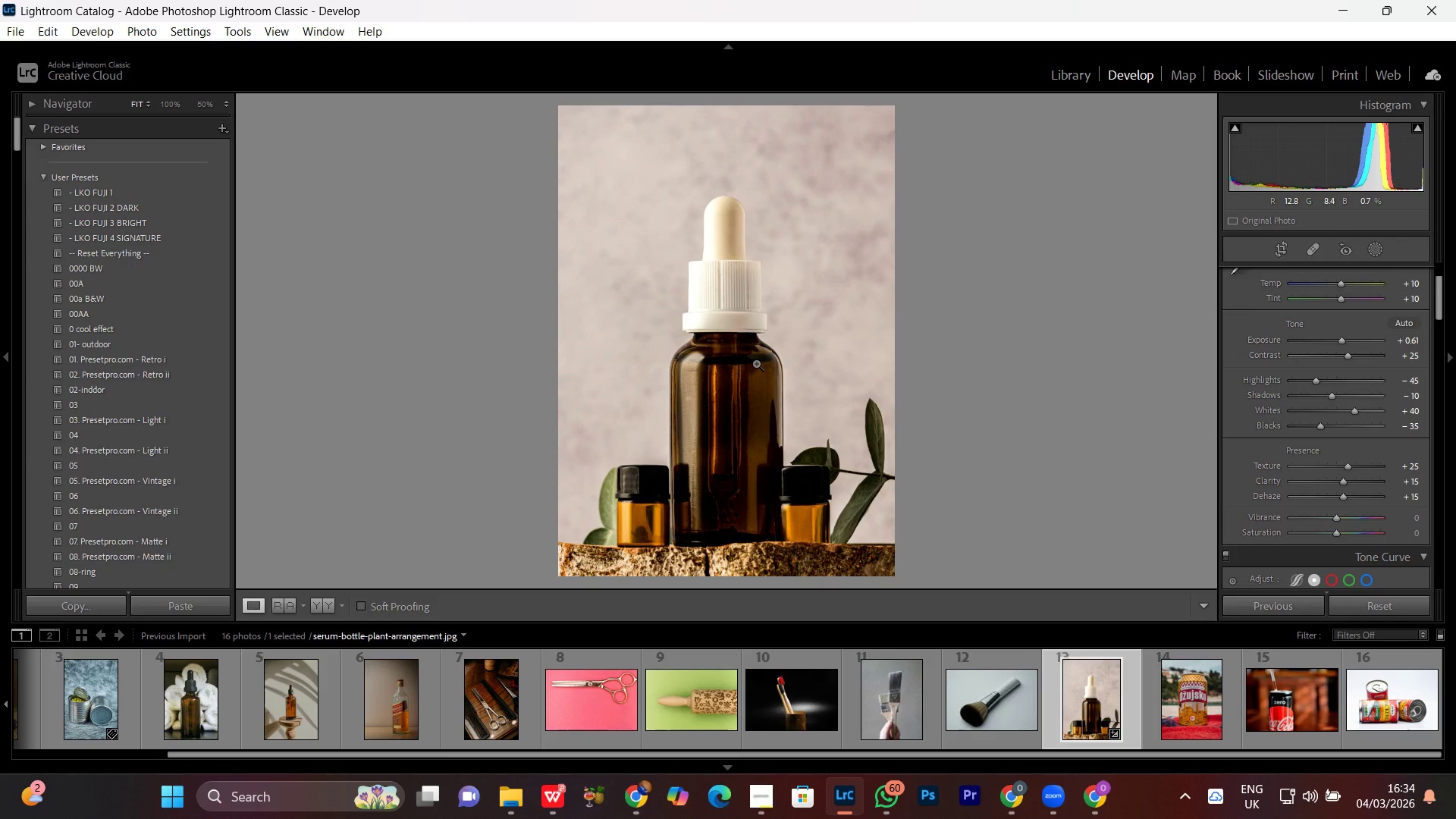 
double_click([756, 363])
 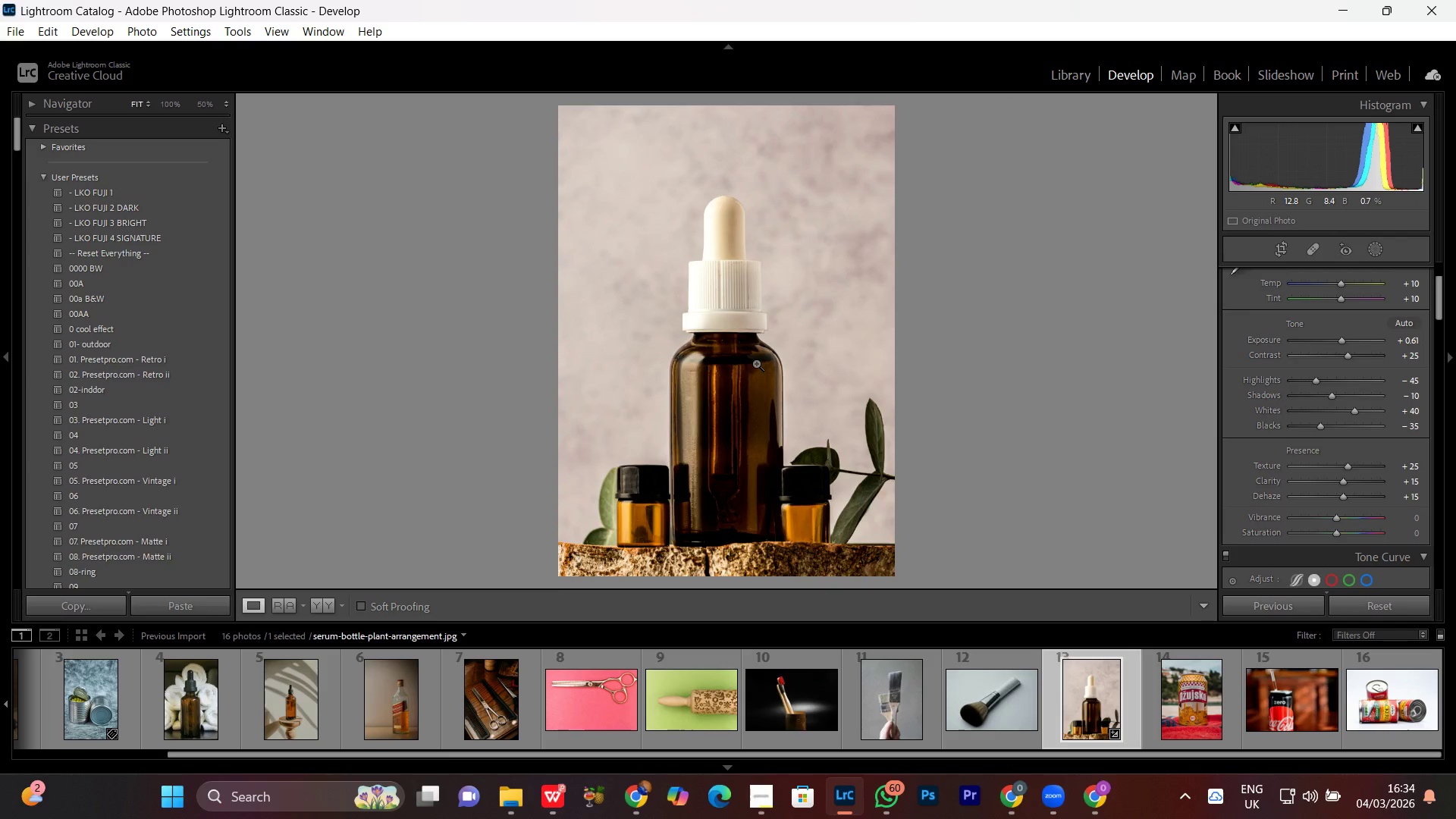 
double_click([756, 363])
 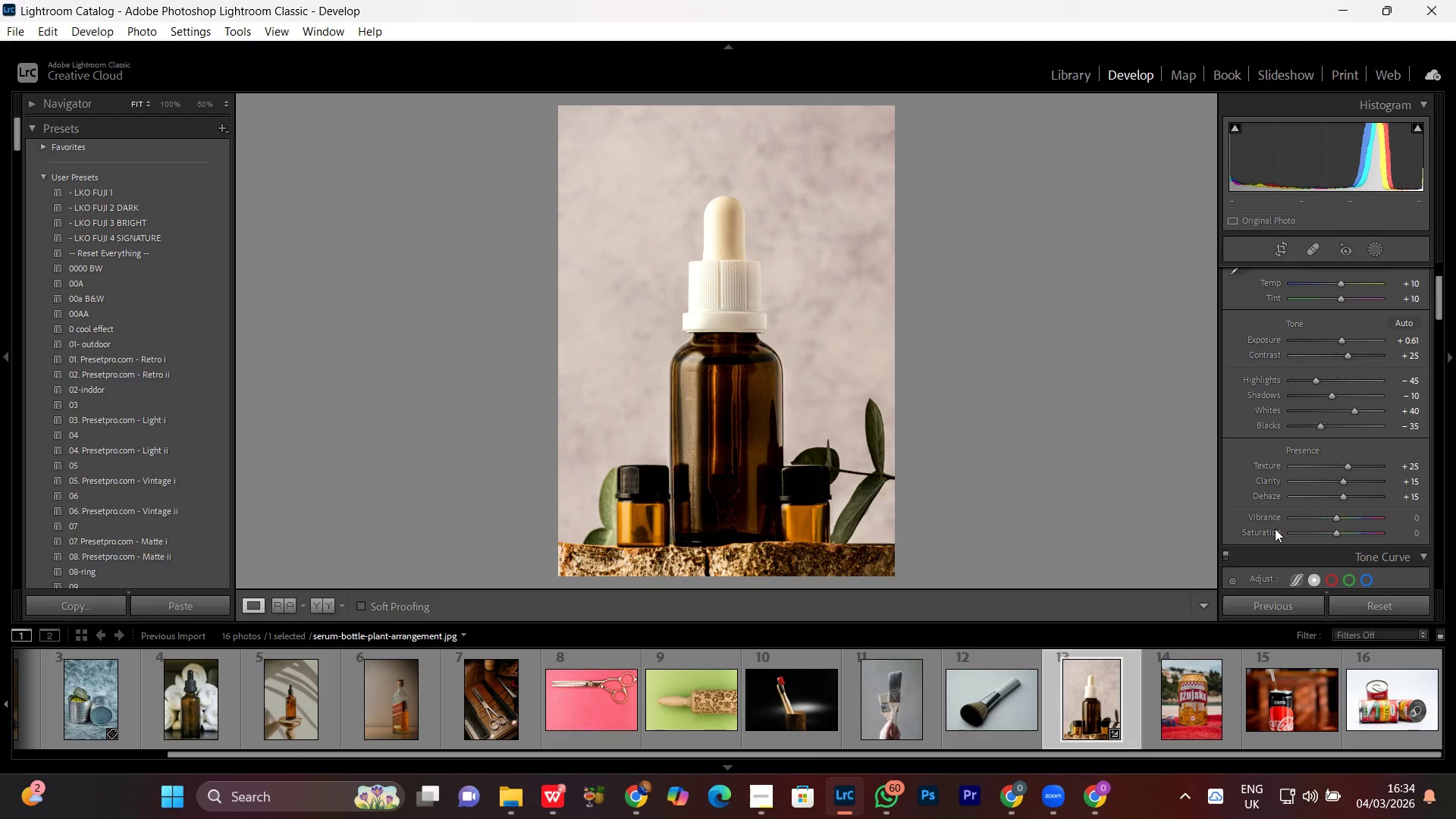 
wait(9.78)
 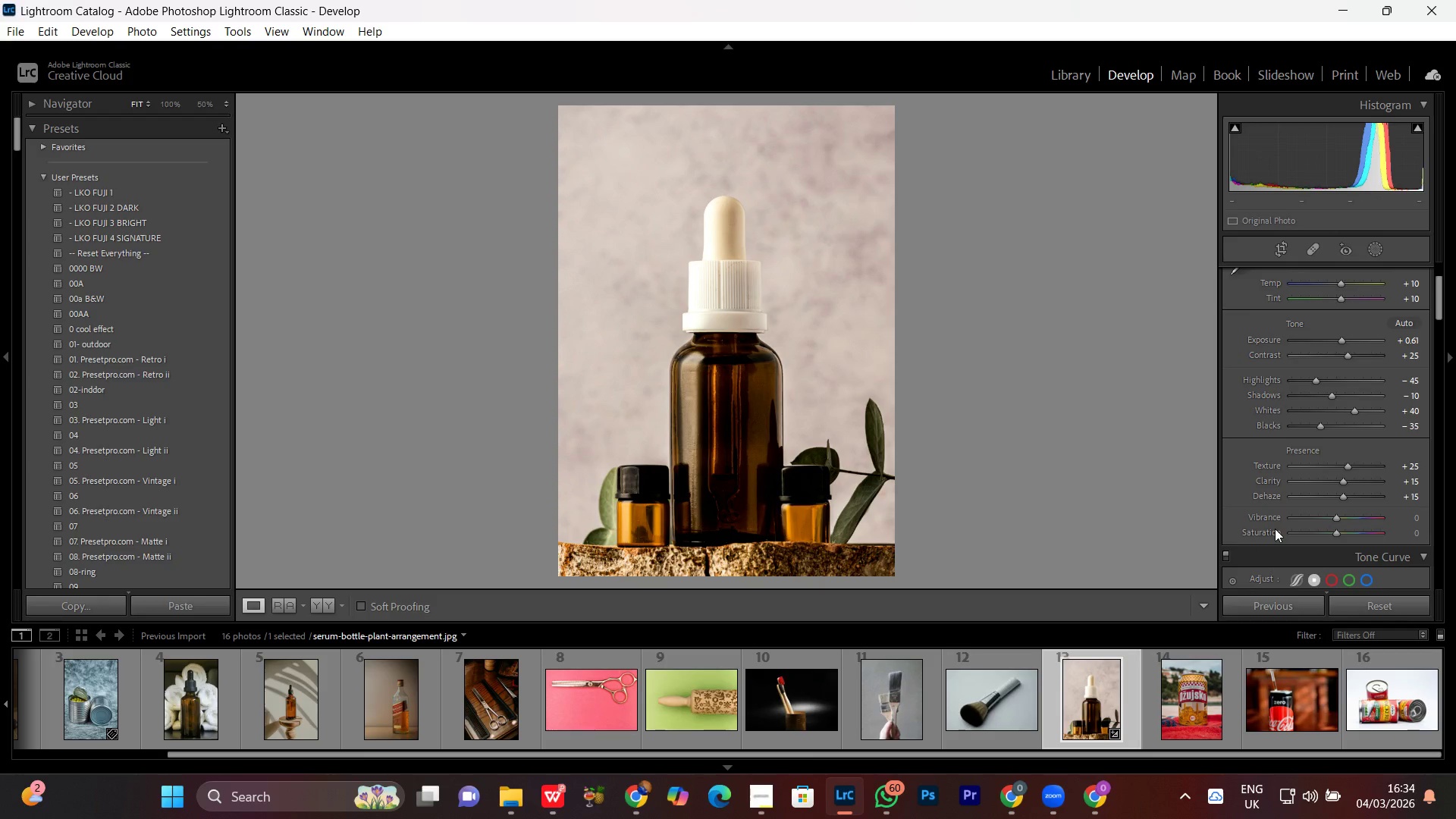 
scroll: coordinate [1370, 450], scroll_direction: down, amount: 6.0
 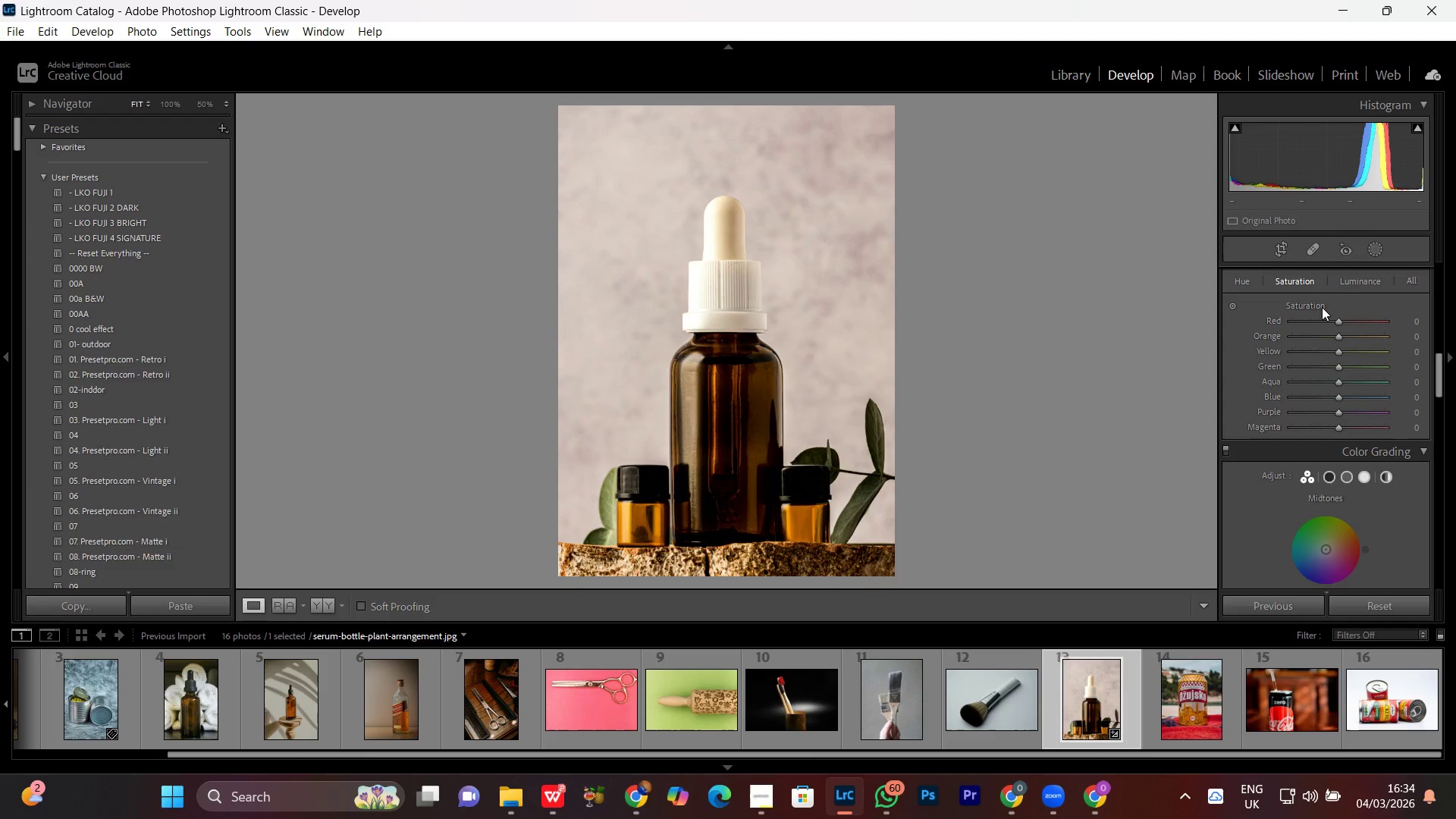 
left_click([1253, 287])
 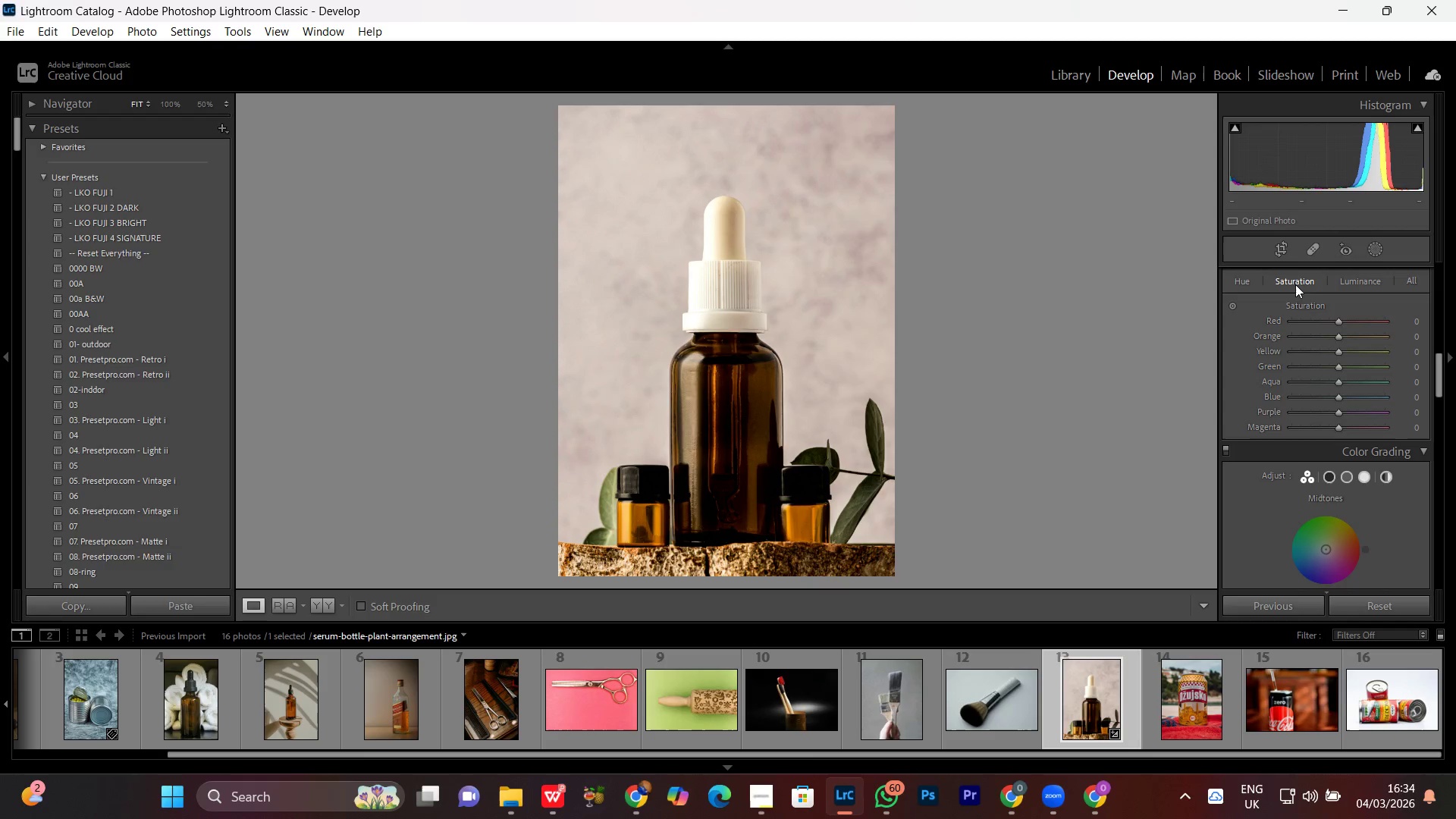 
left_click([1295, 284])
 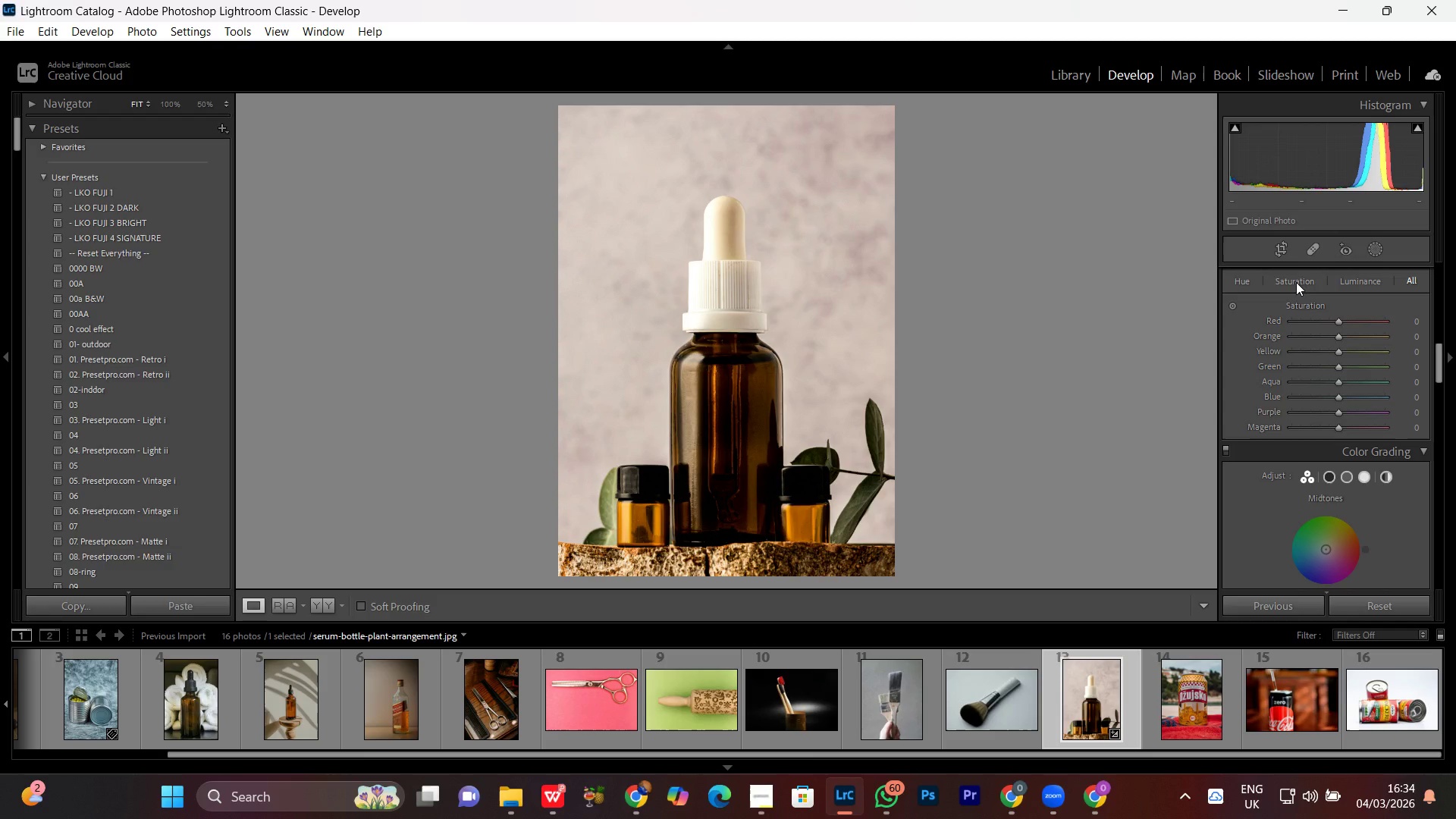 
left_click([1296, 282])
 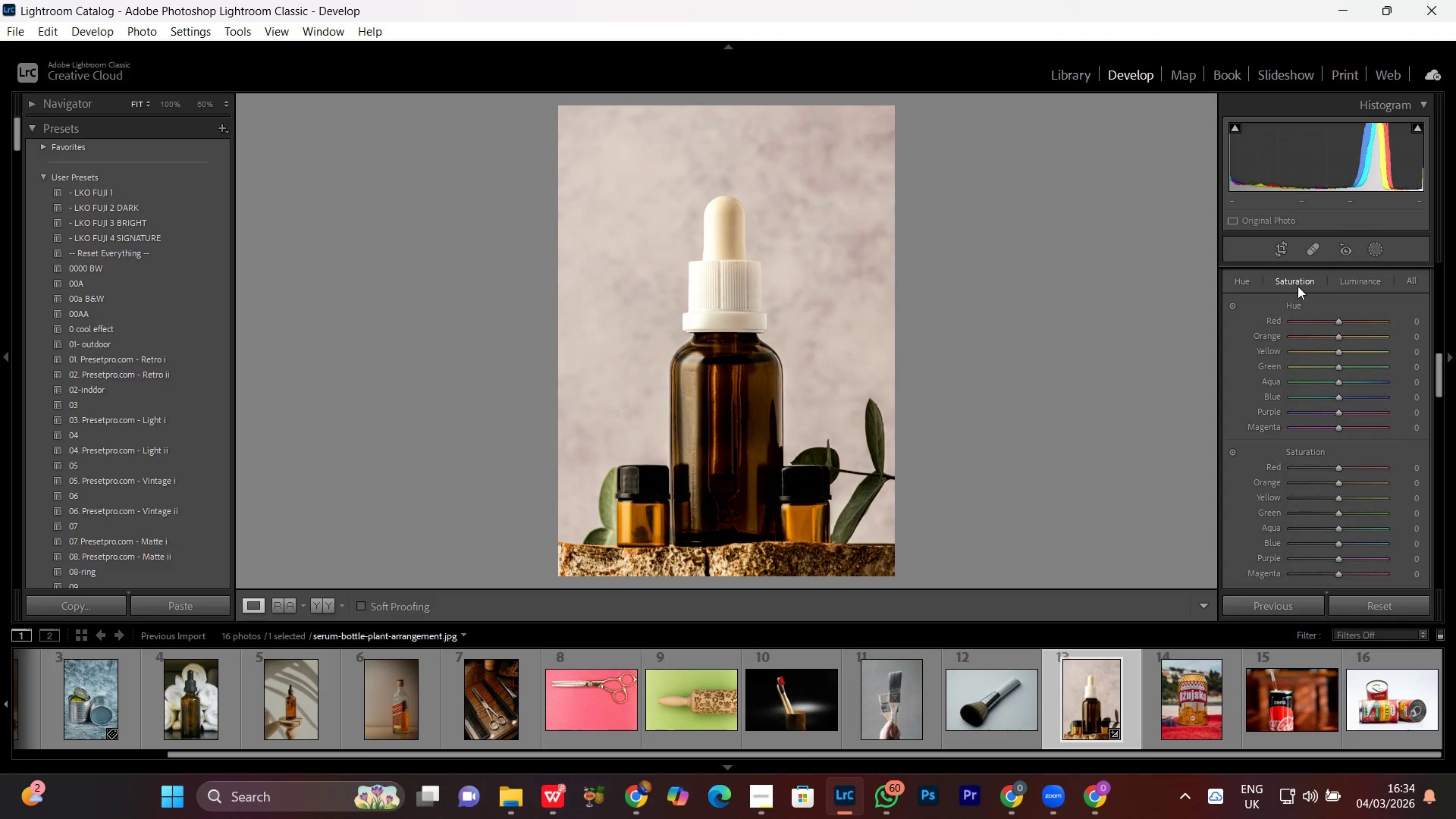 
left_click([1298, 285])
 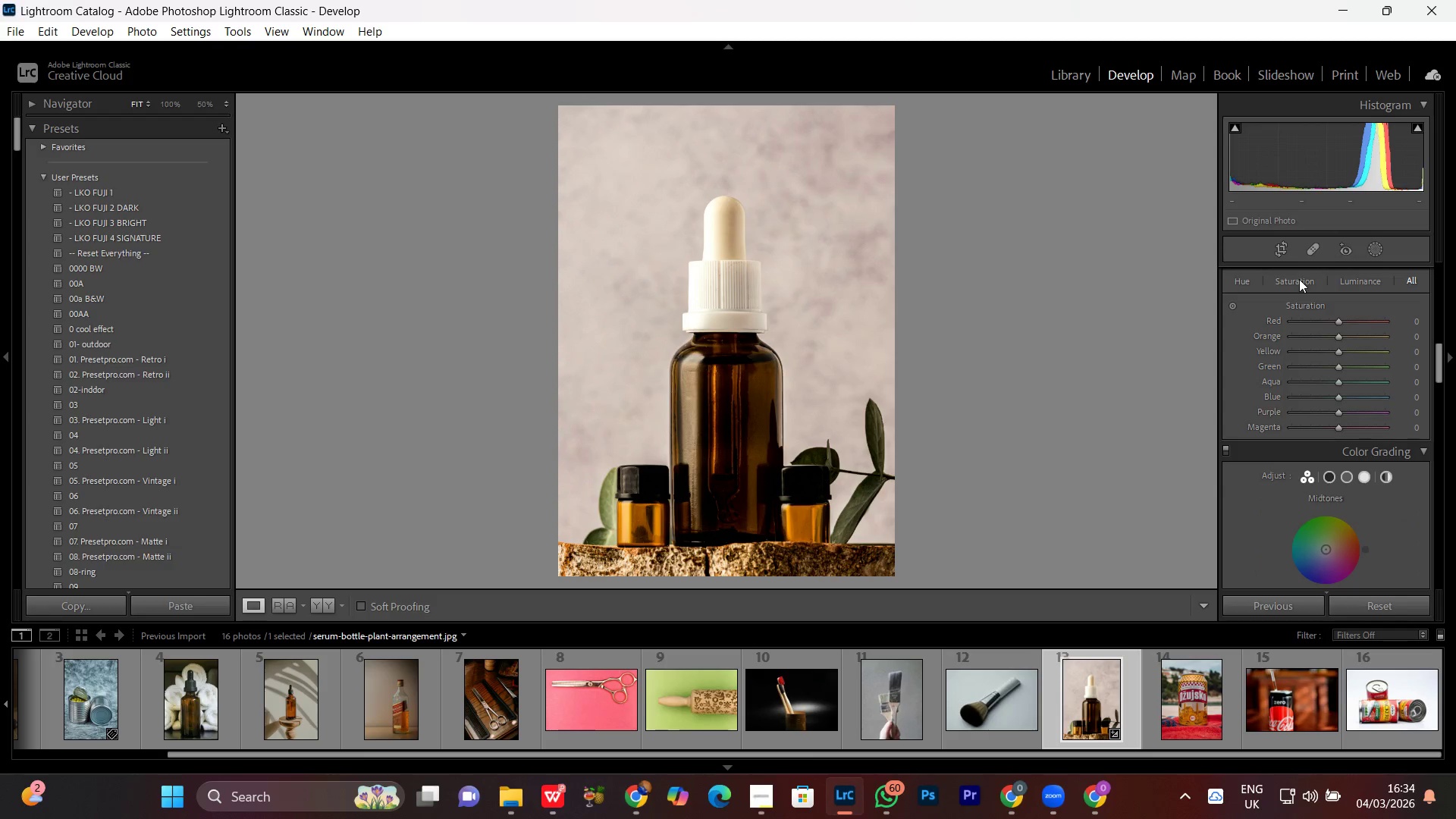 
left_click([1299, 279])
 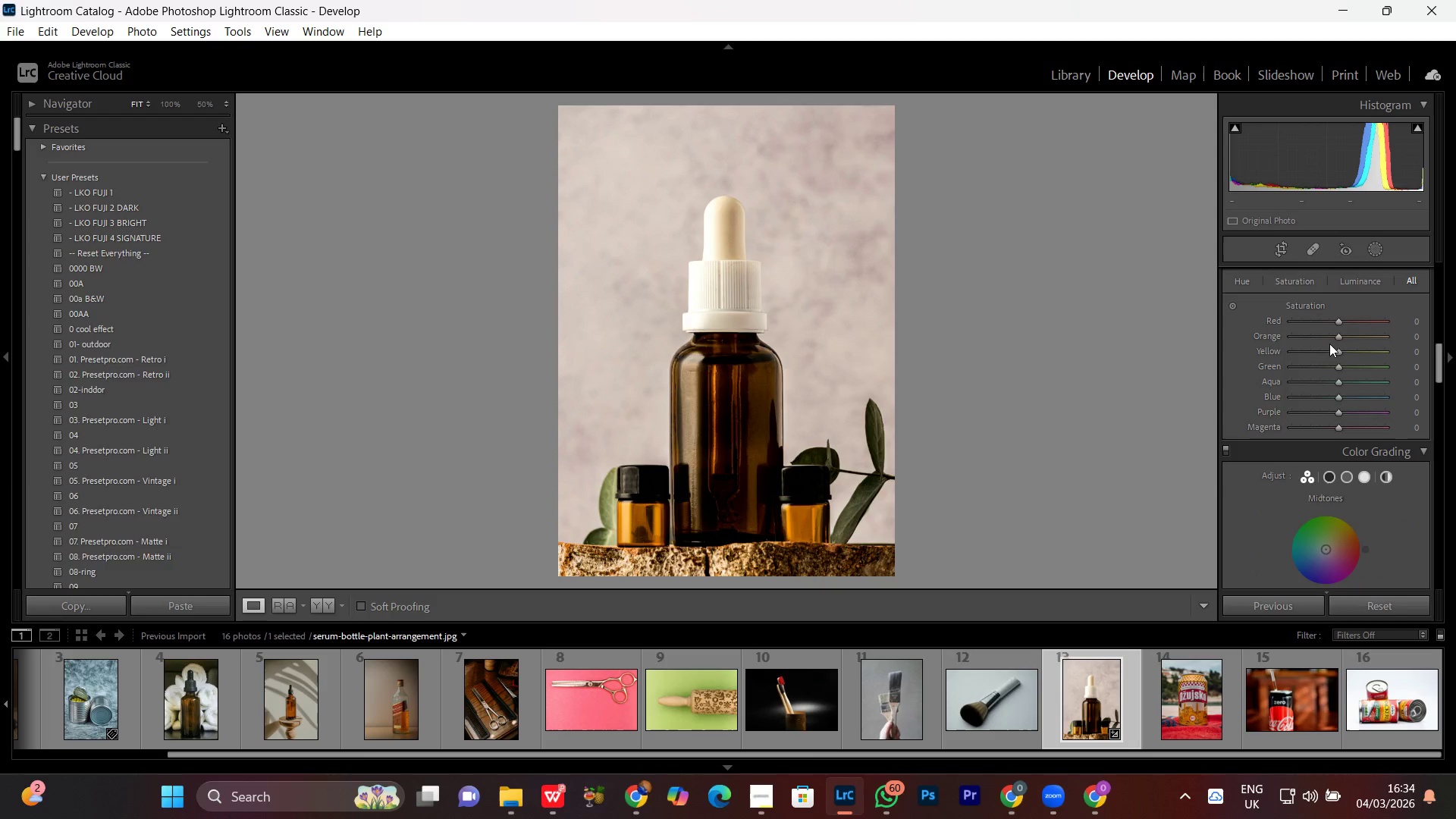 
mouse_move([1329, 353])
 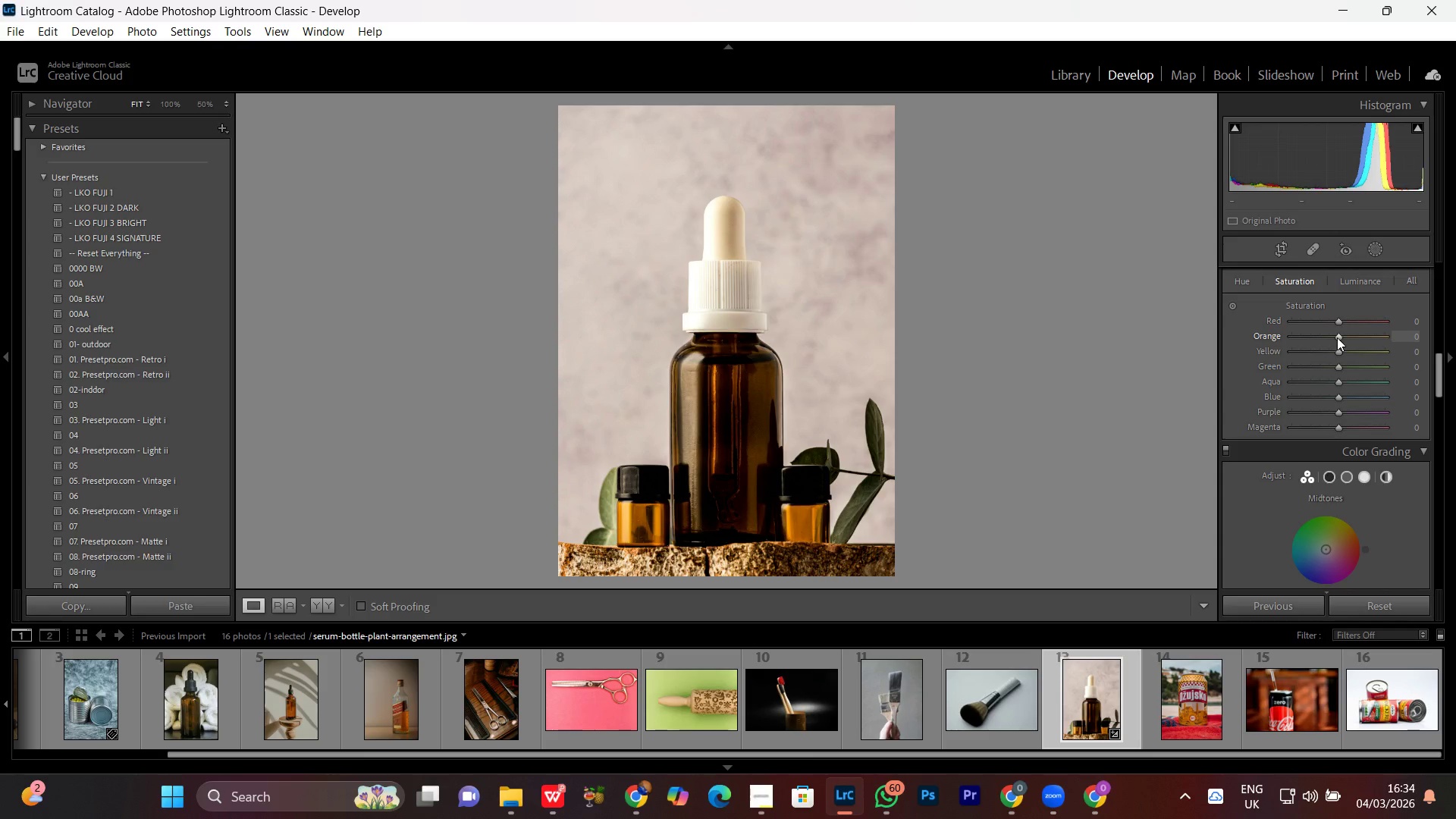 
left_click([1337, 337])
 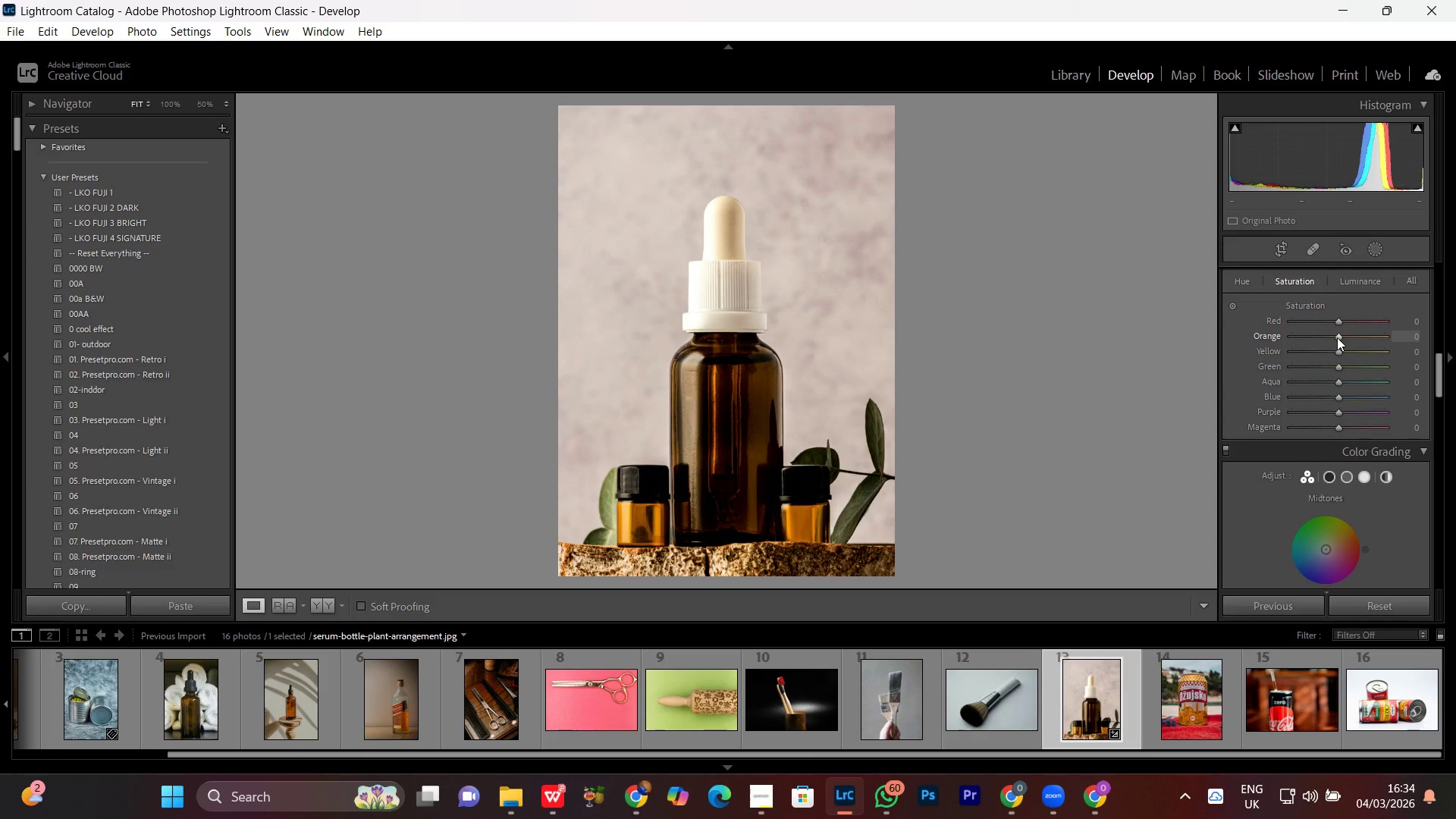 
scroll: coordinate [1337, 337], scroll_direction: up, amount: 3.0
 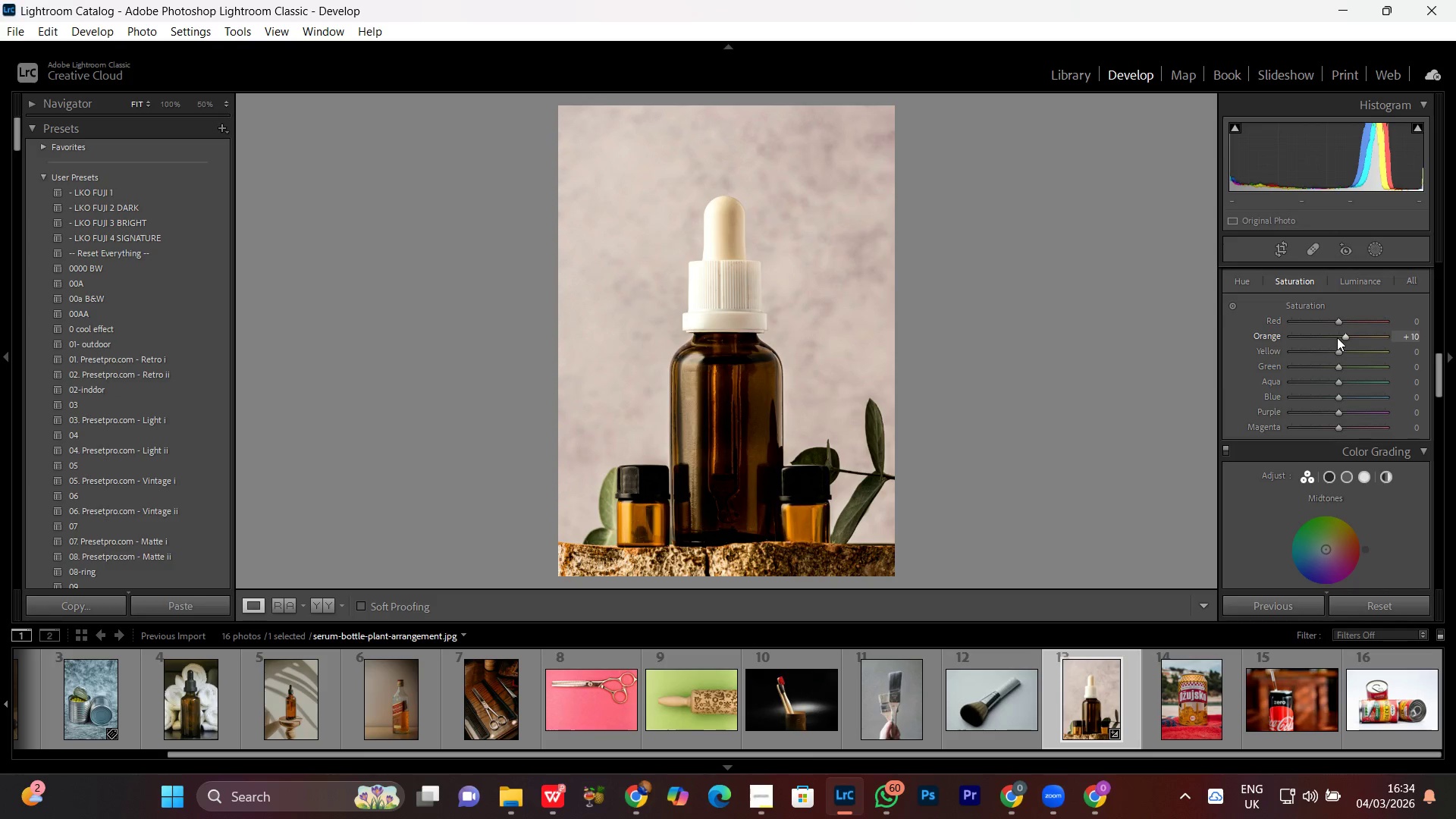 
scroll: coordinate [1337, 337], scroll_direction: down, amount: 1.0
 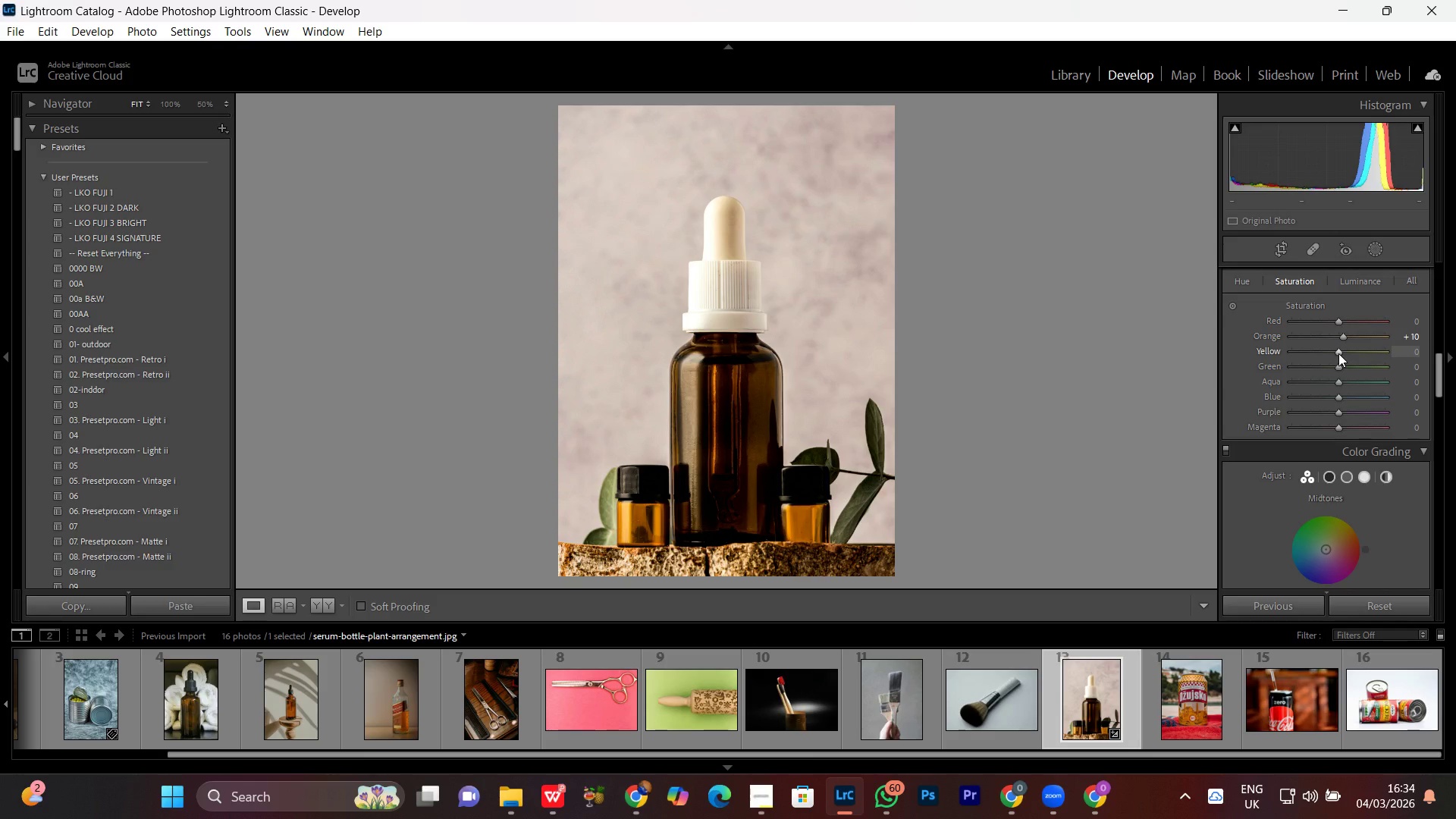 
wait(5.7)
 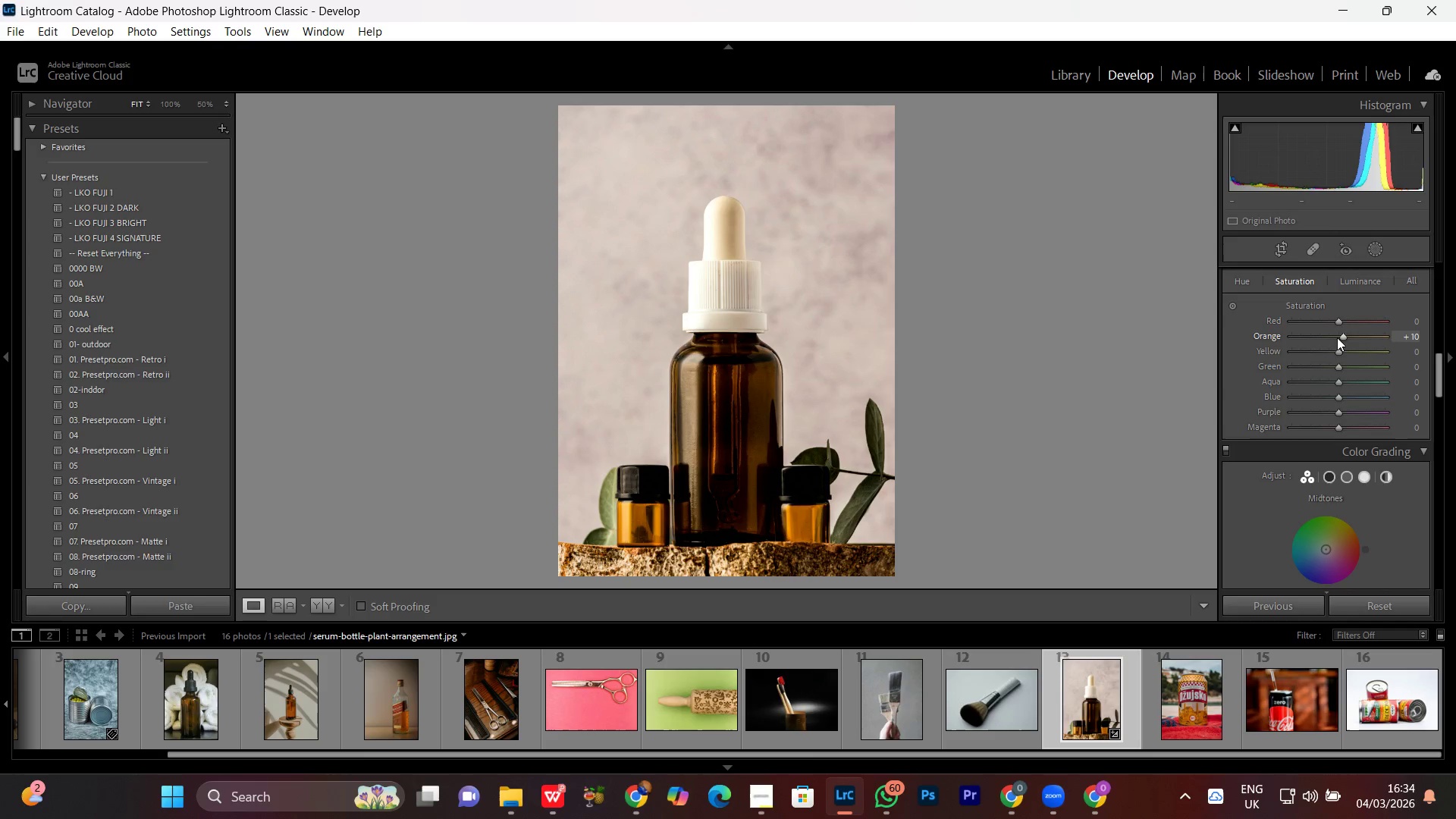 
left_click([1338, 353])
 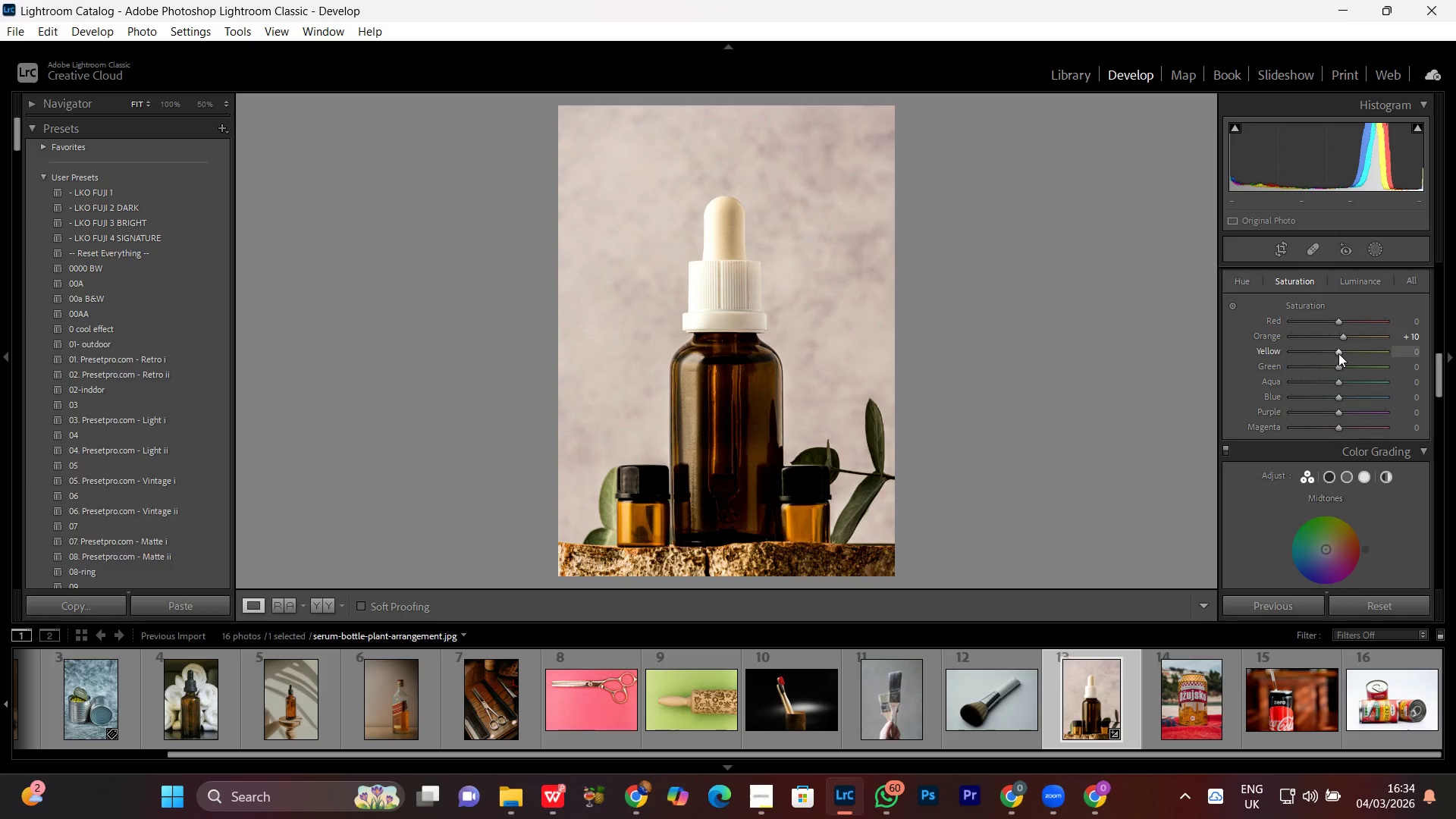 
scroll: coordinate [1338, 353], scroll_direction: down, amount: 3.0
 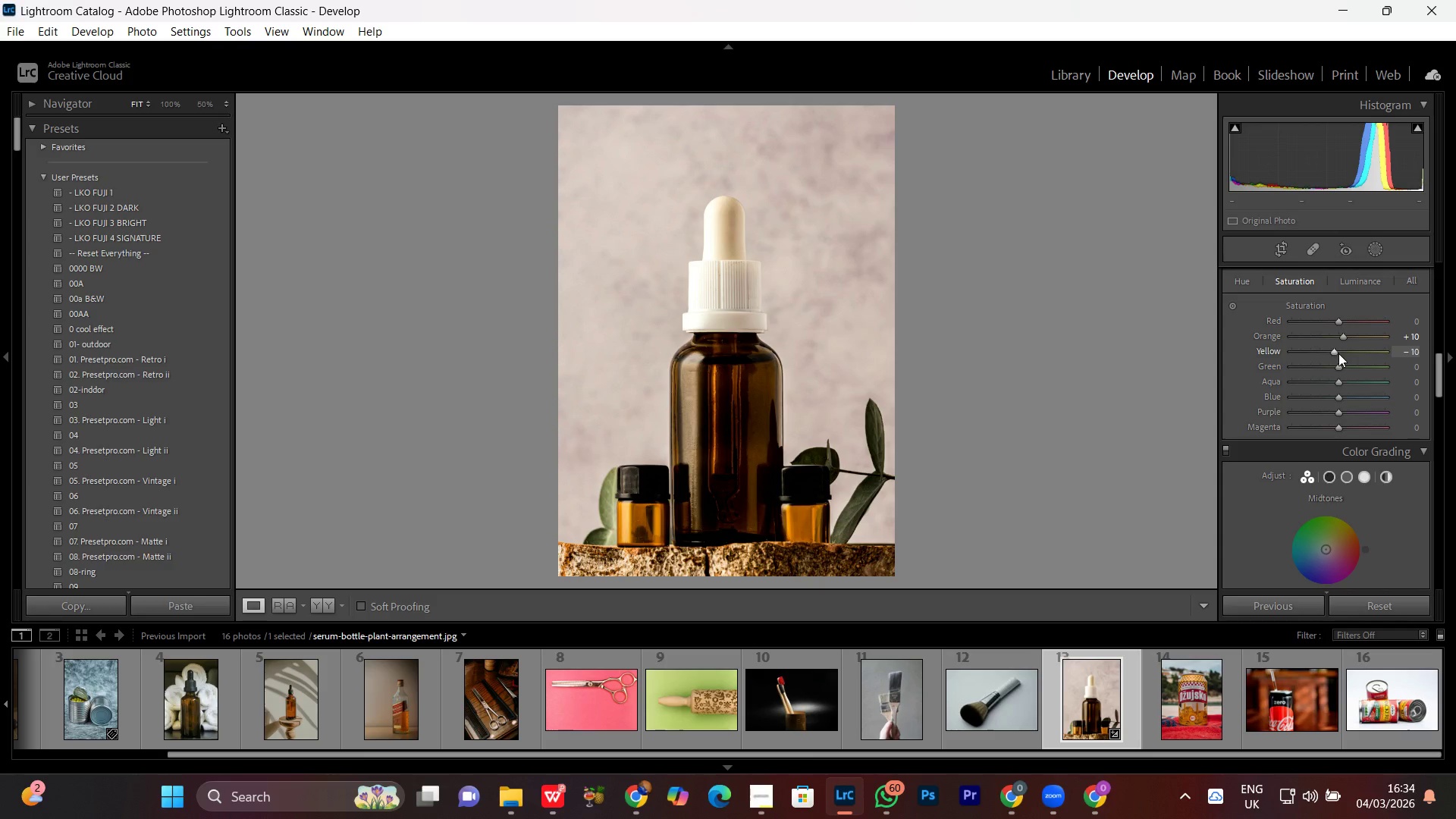 
scroll: coordinate [1338, 353], scroll_direction: up, amount: 1.0
 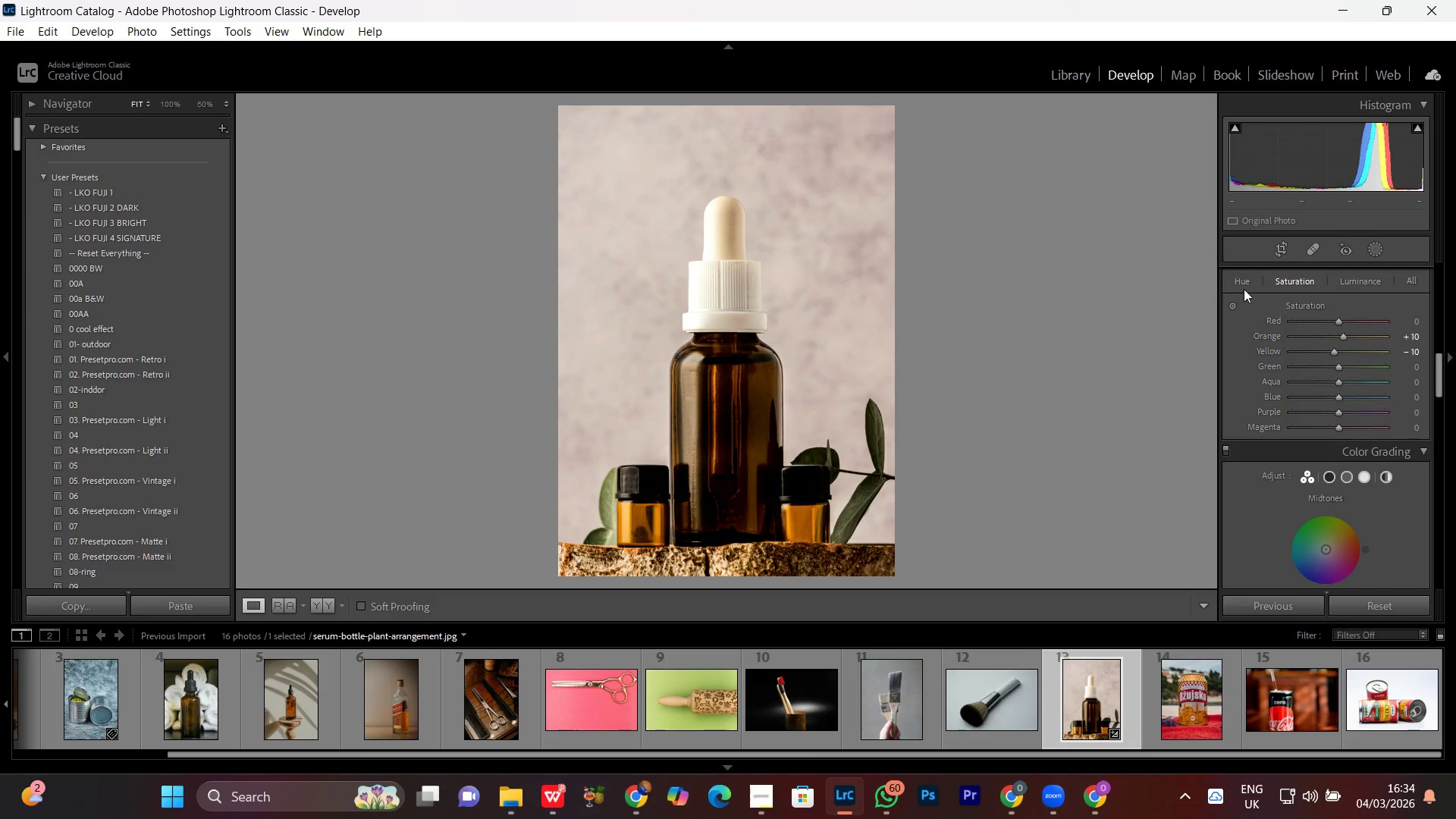 
left_click([1244, 289])
 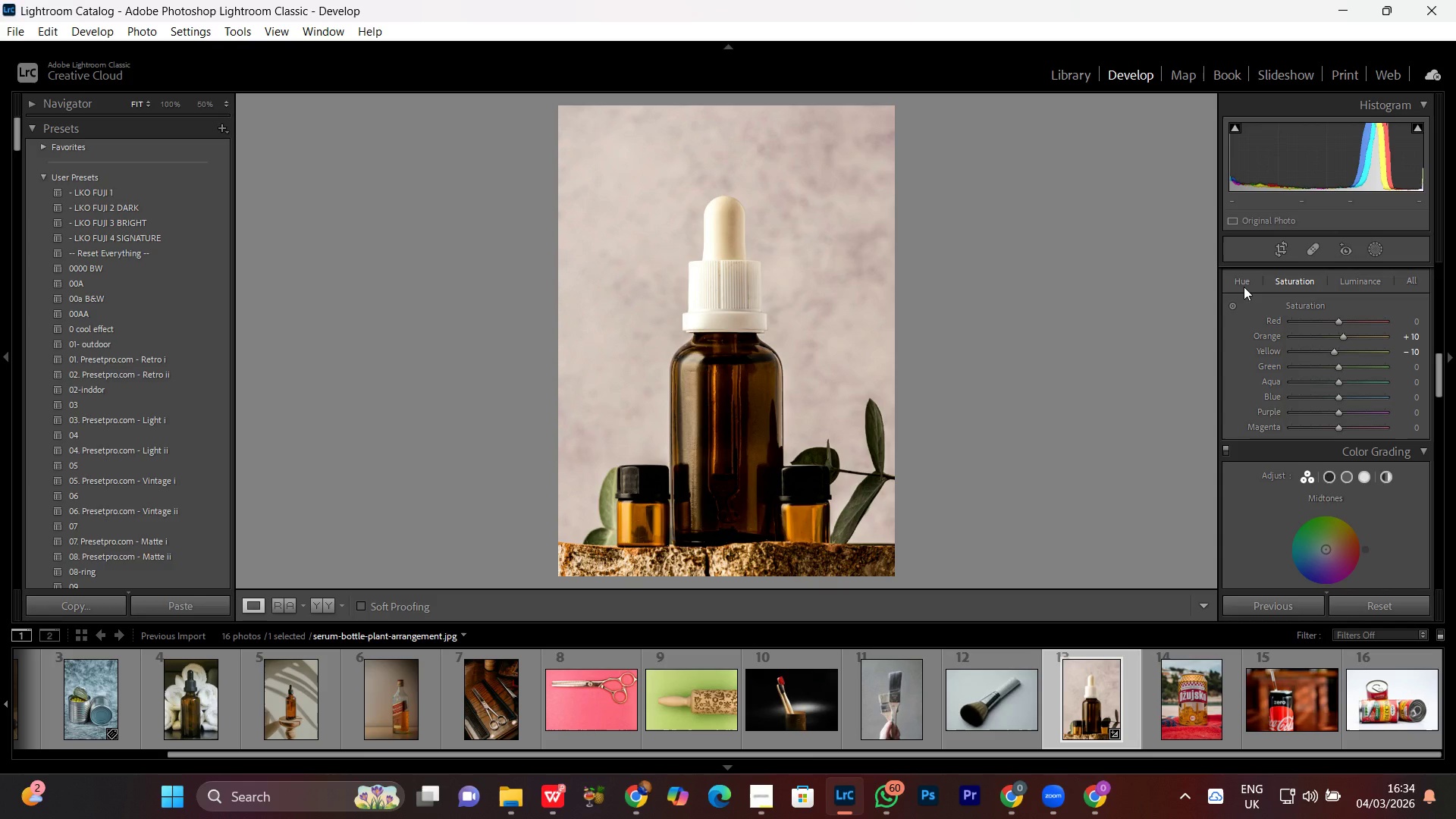 
left_click([1244, 287])
 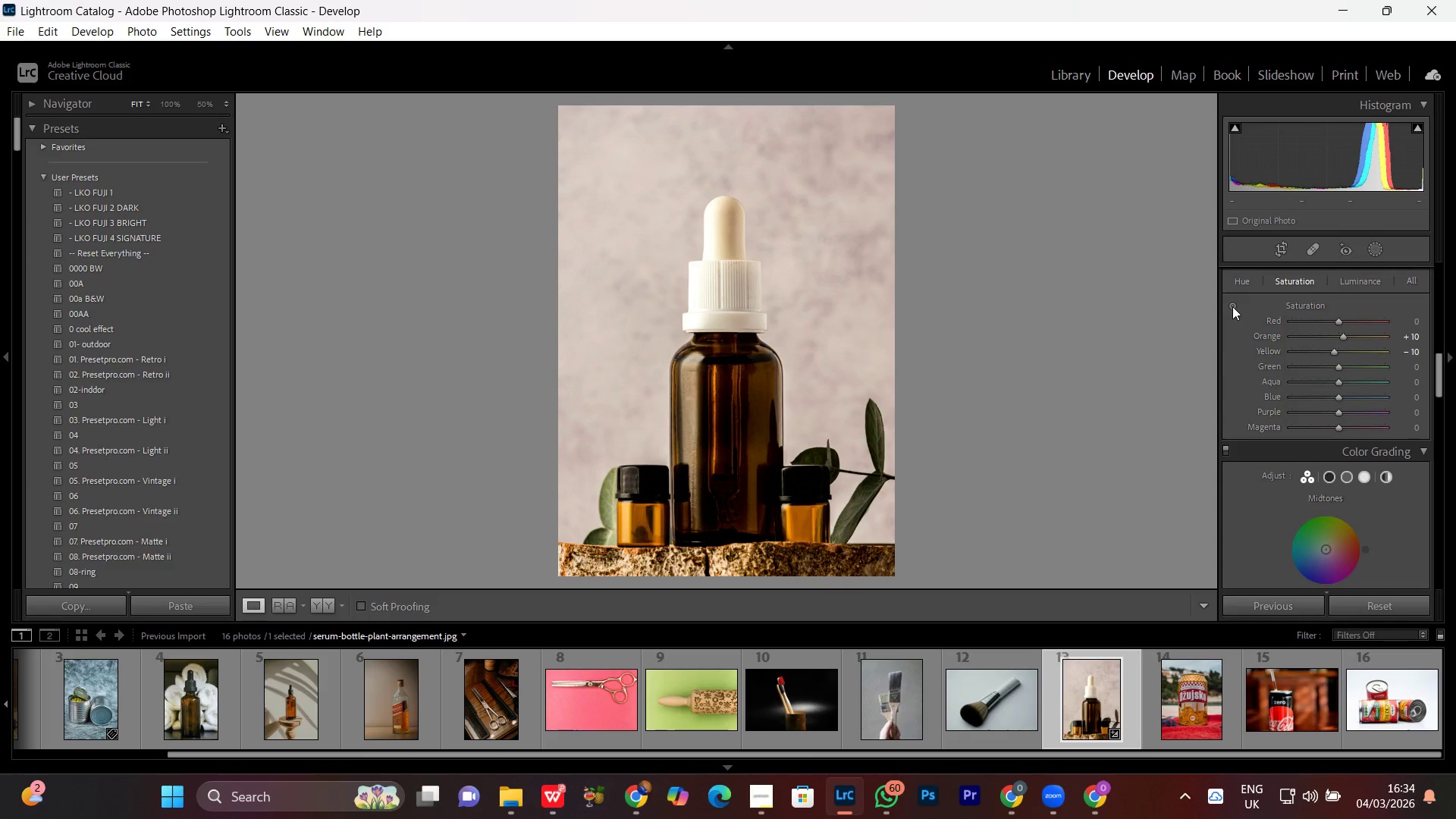 
left_click([1241, 284])
 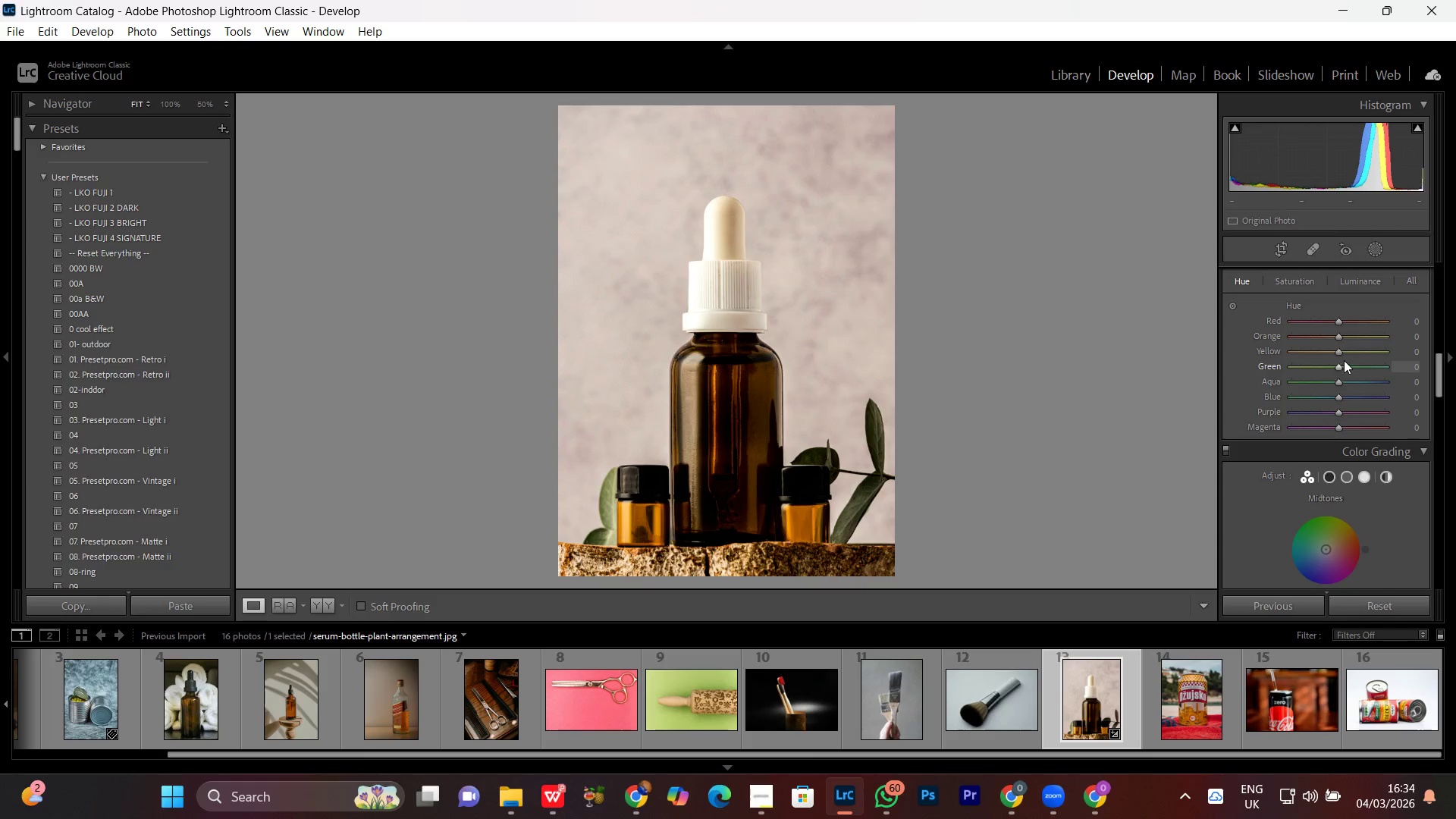 
left_click([1338, 353])
 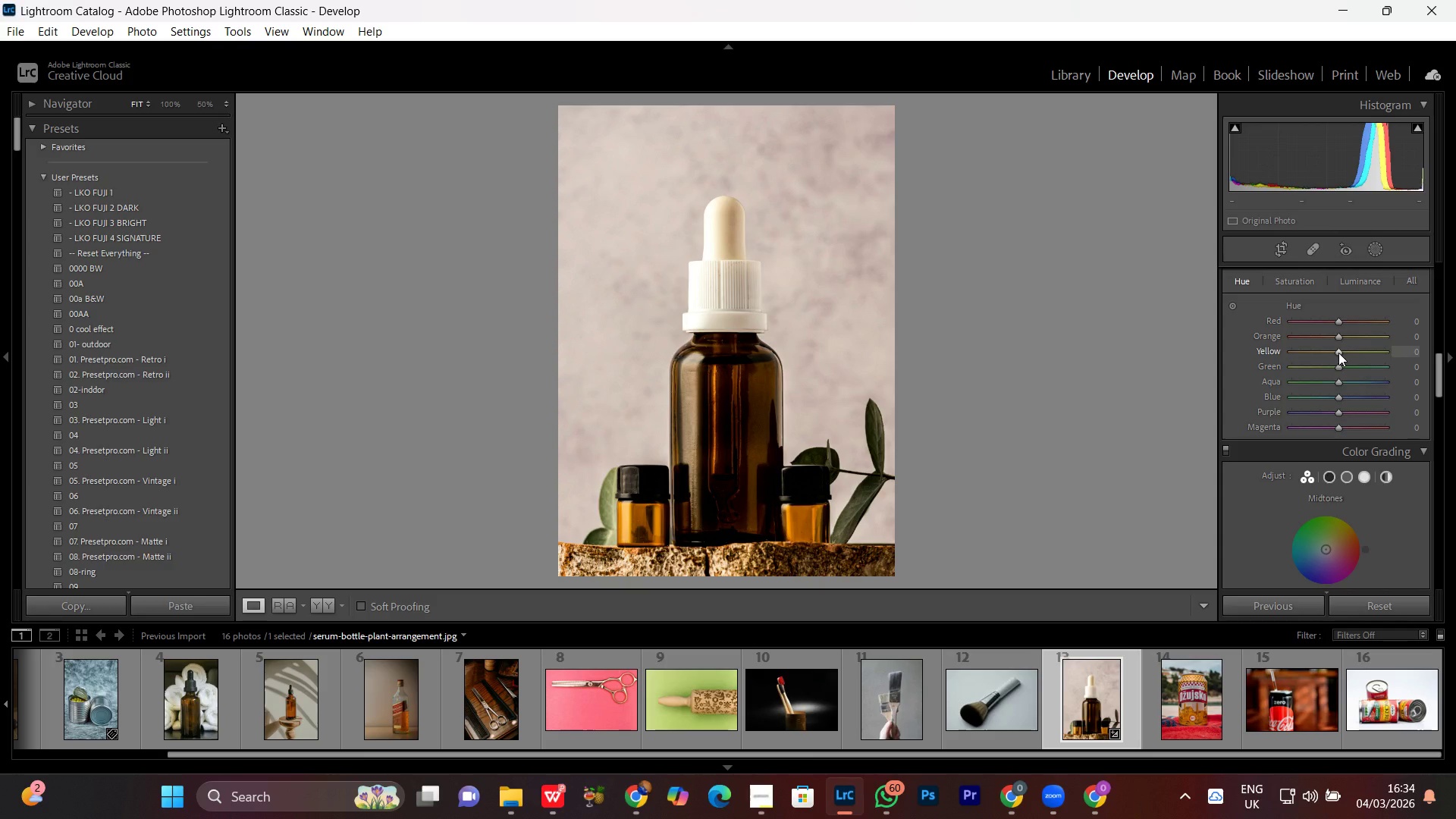 
scroll: coordinate [1338, 353], scroll_direction: down, amount: 4.0
 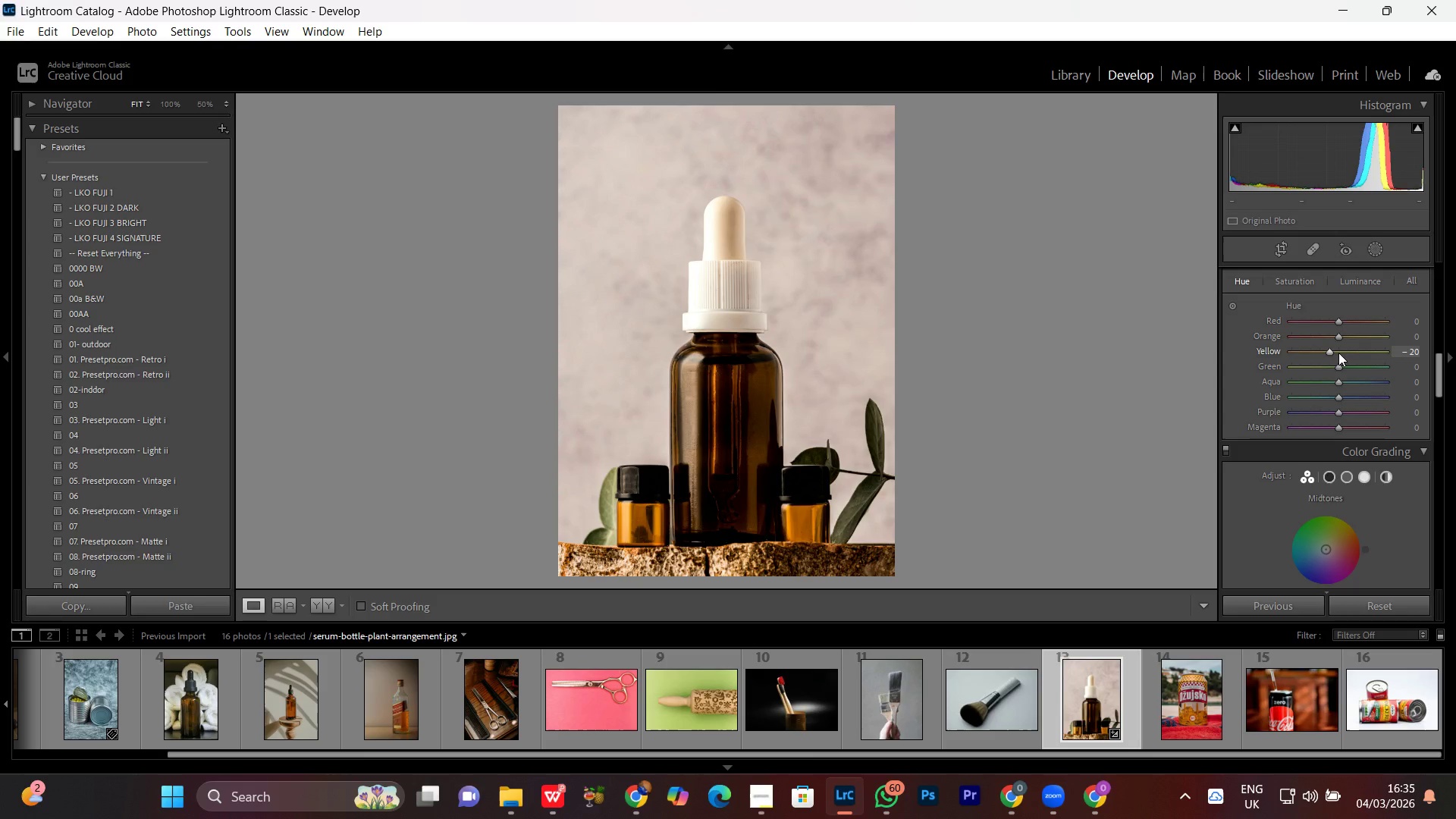 
scroll: coordinate [1338, 353], scroll_direction: none, amount: 0.0
 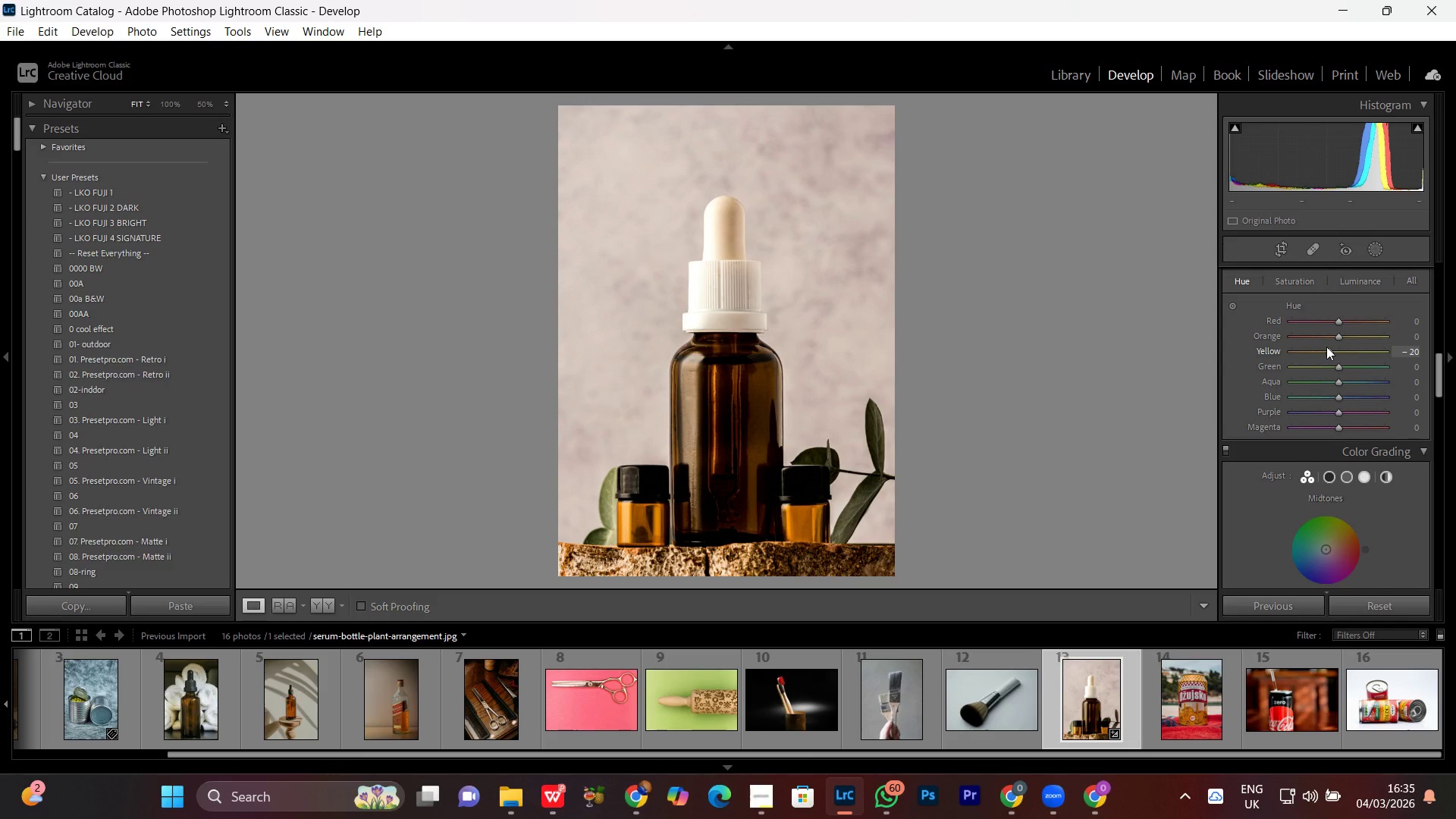 
left_click_drag(start_coordinate=[1326, 347], to_coordinate=[1283, 353])
 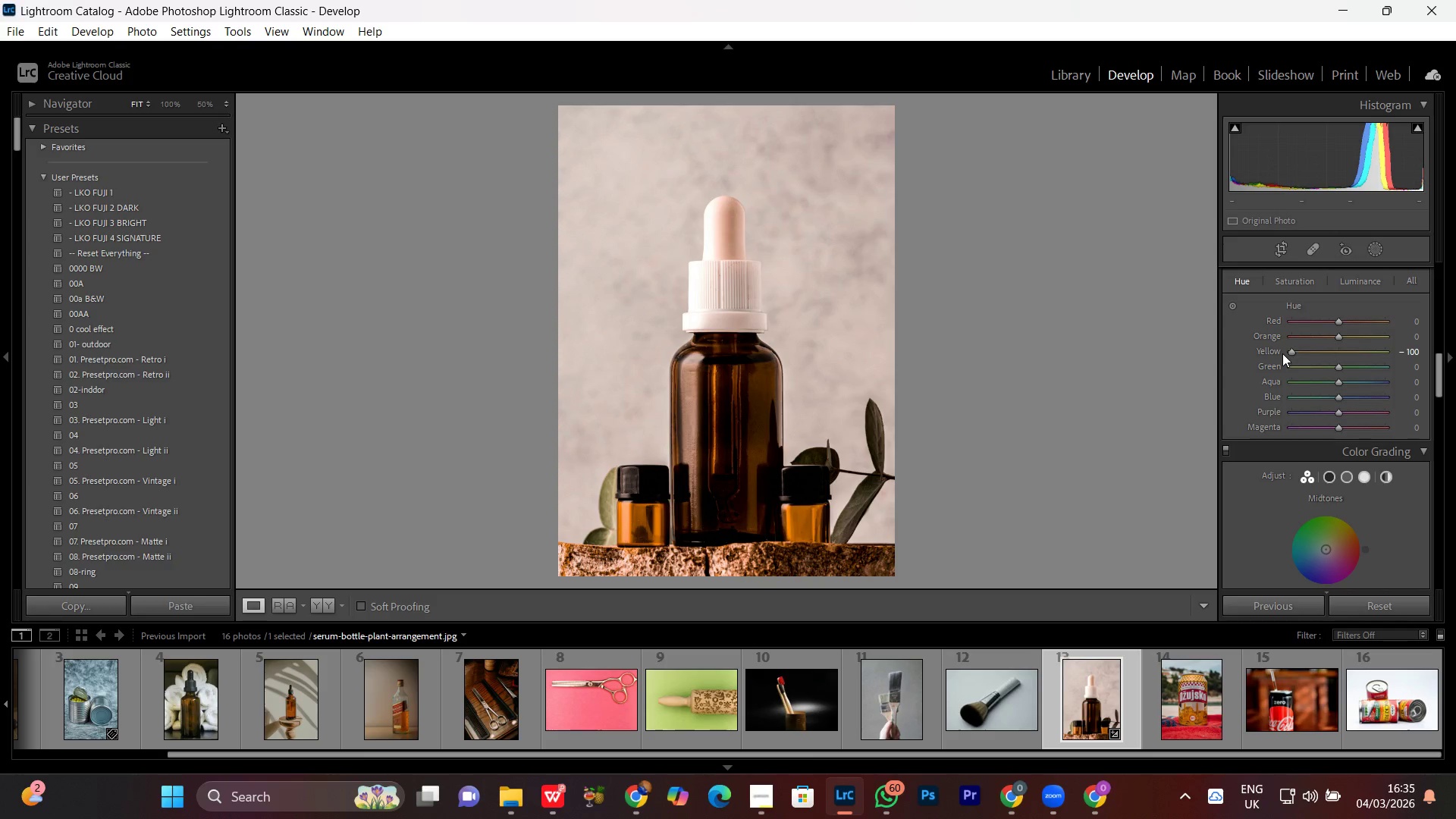 
double_click([1282, 353])
 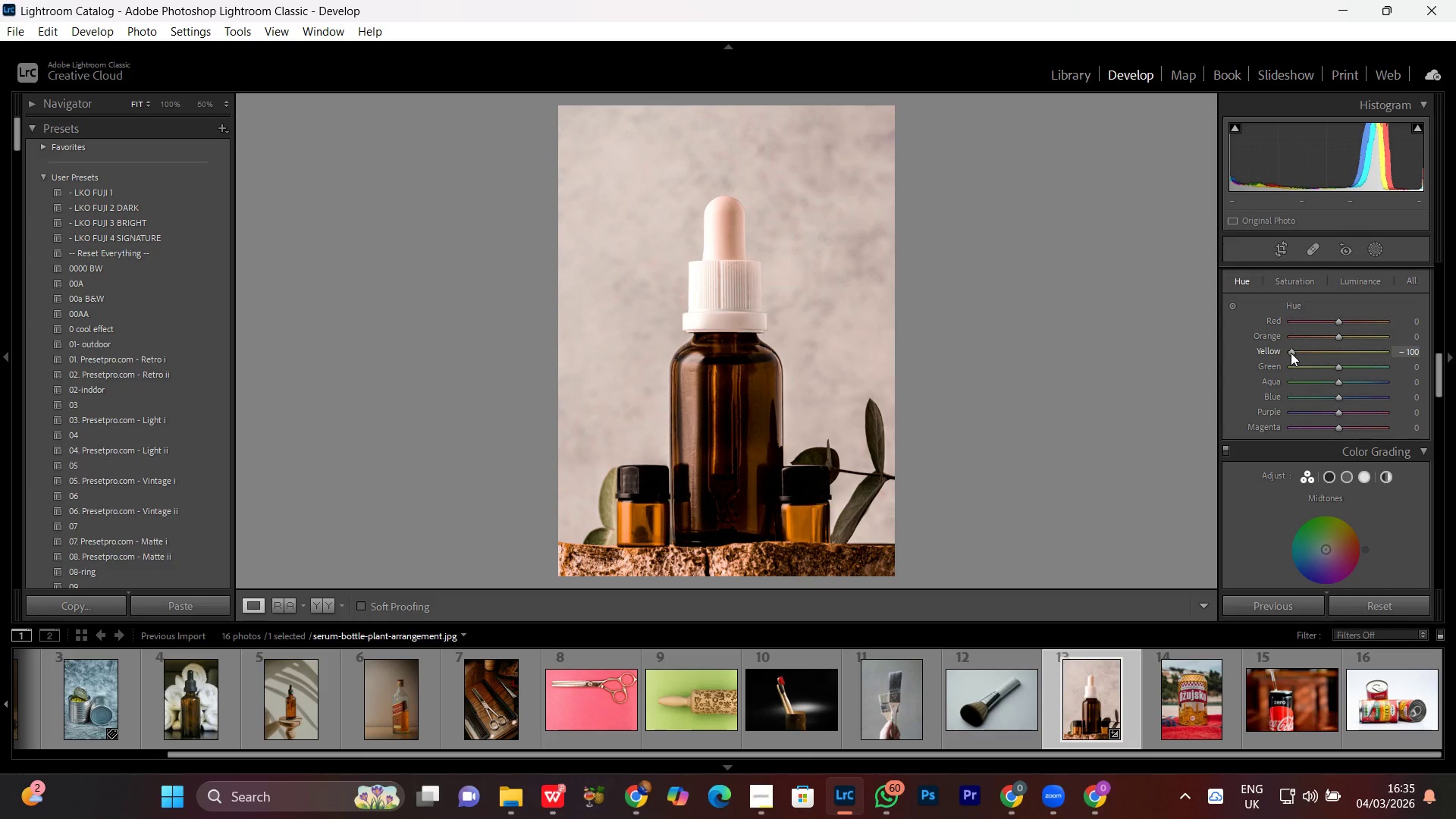 
double_click([1291, 353])
 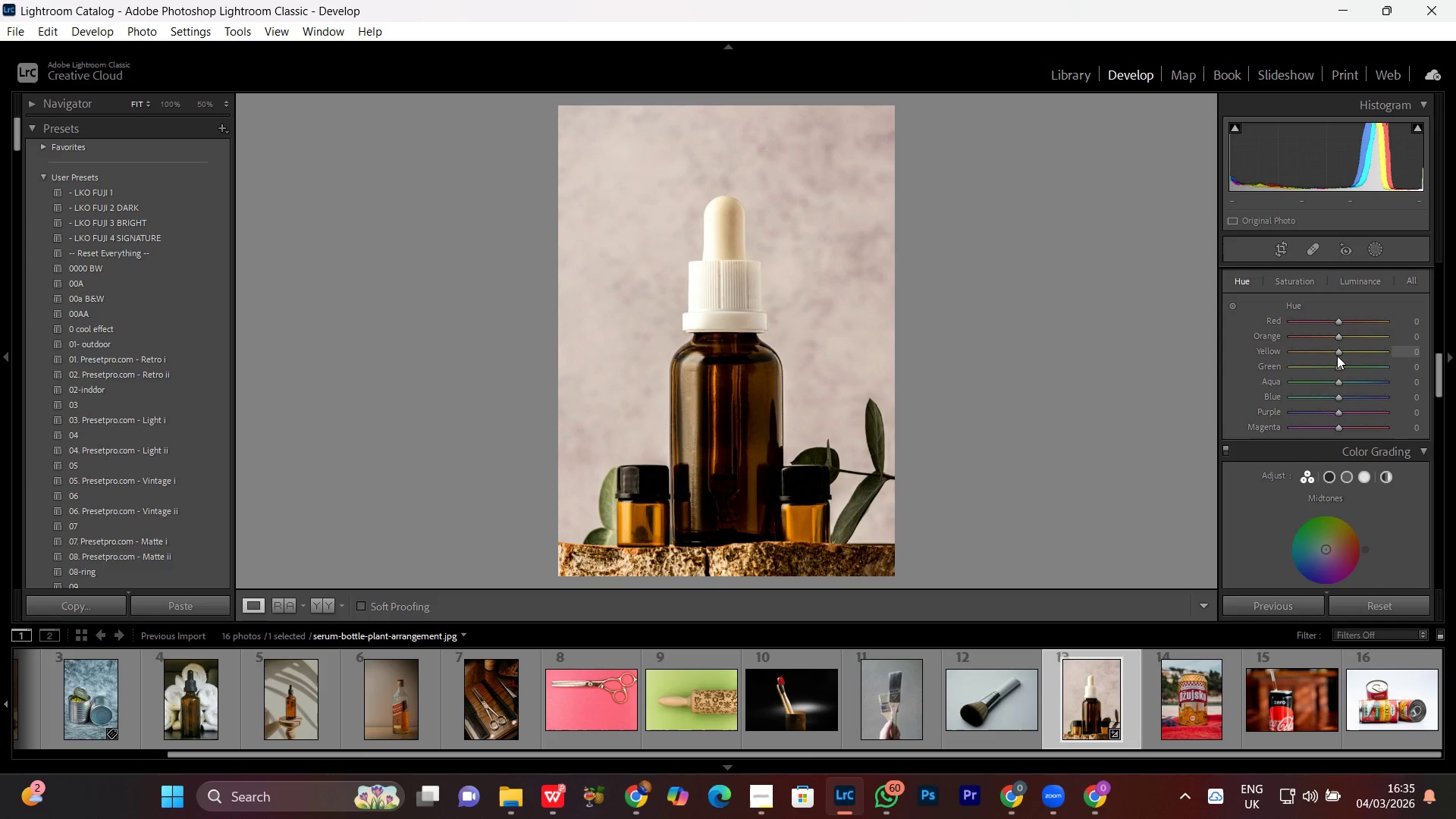 
left_click([1337, 353])
 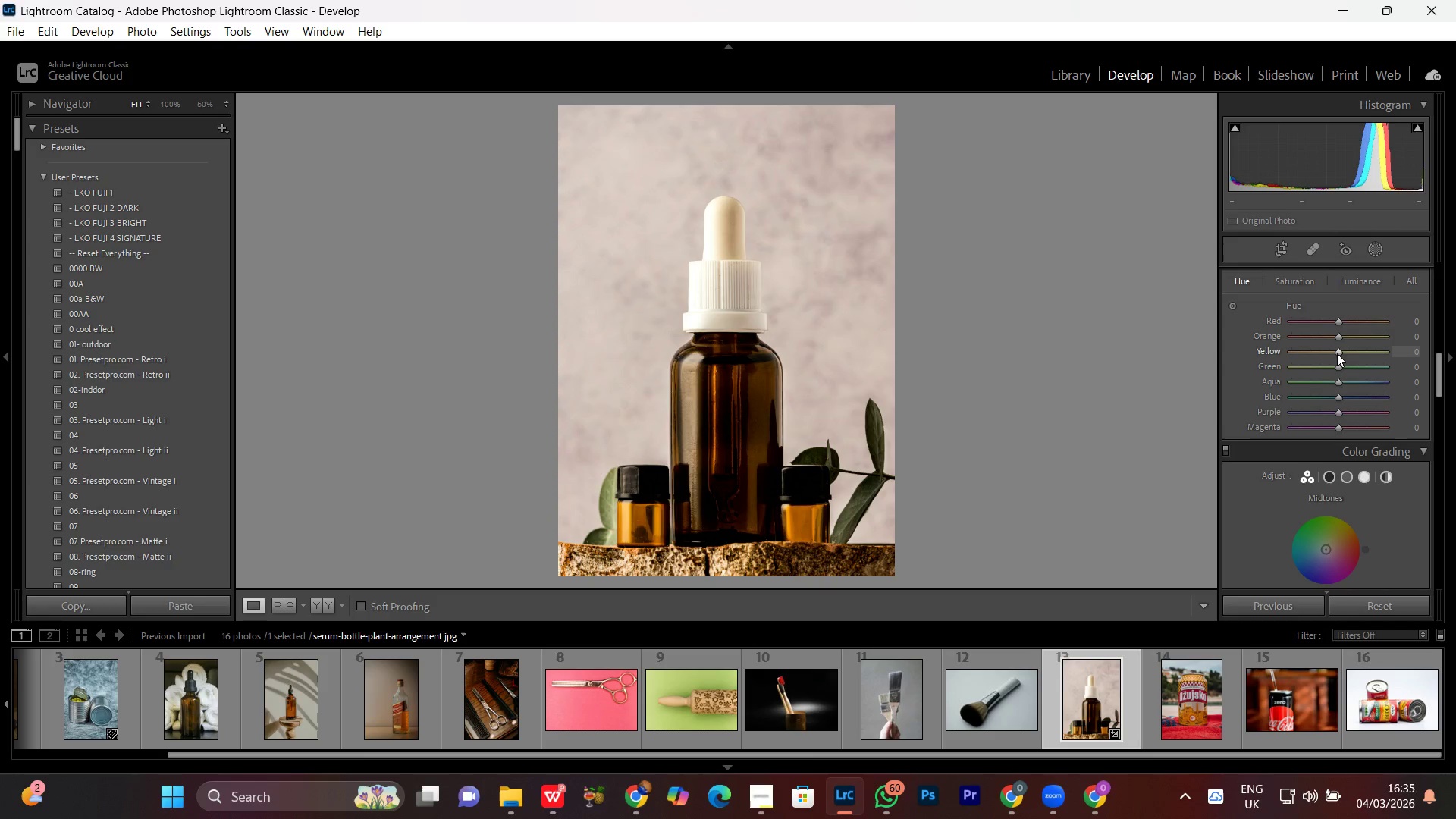 
scroll: coordinate [1337, 353], scroll_direction: down, amount: 3.0
 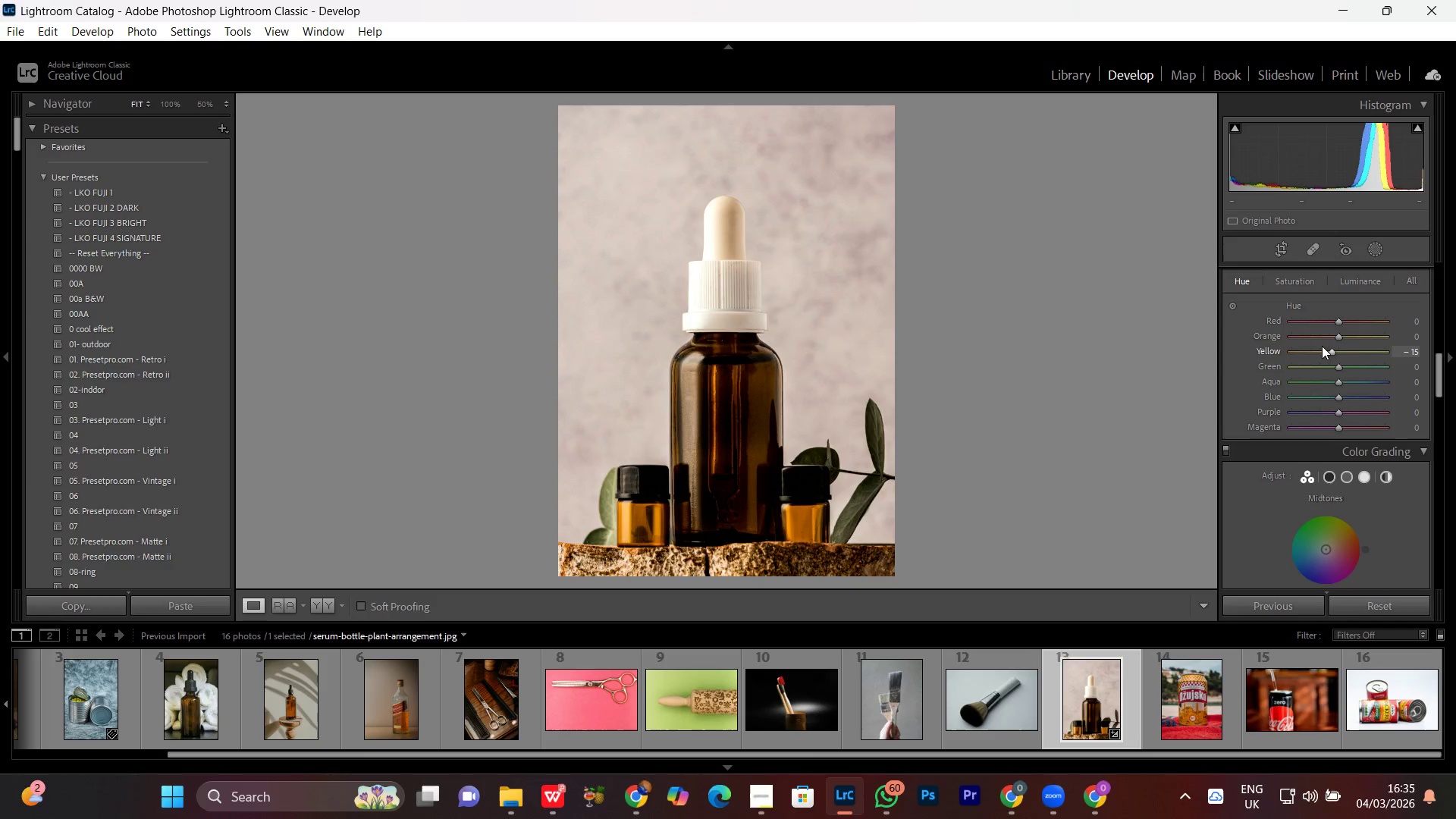 
left_click([1338, 337])
 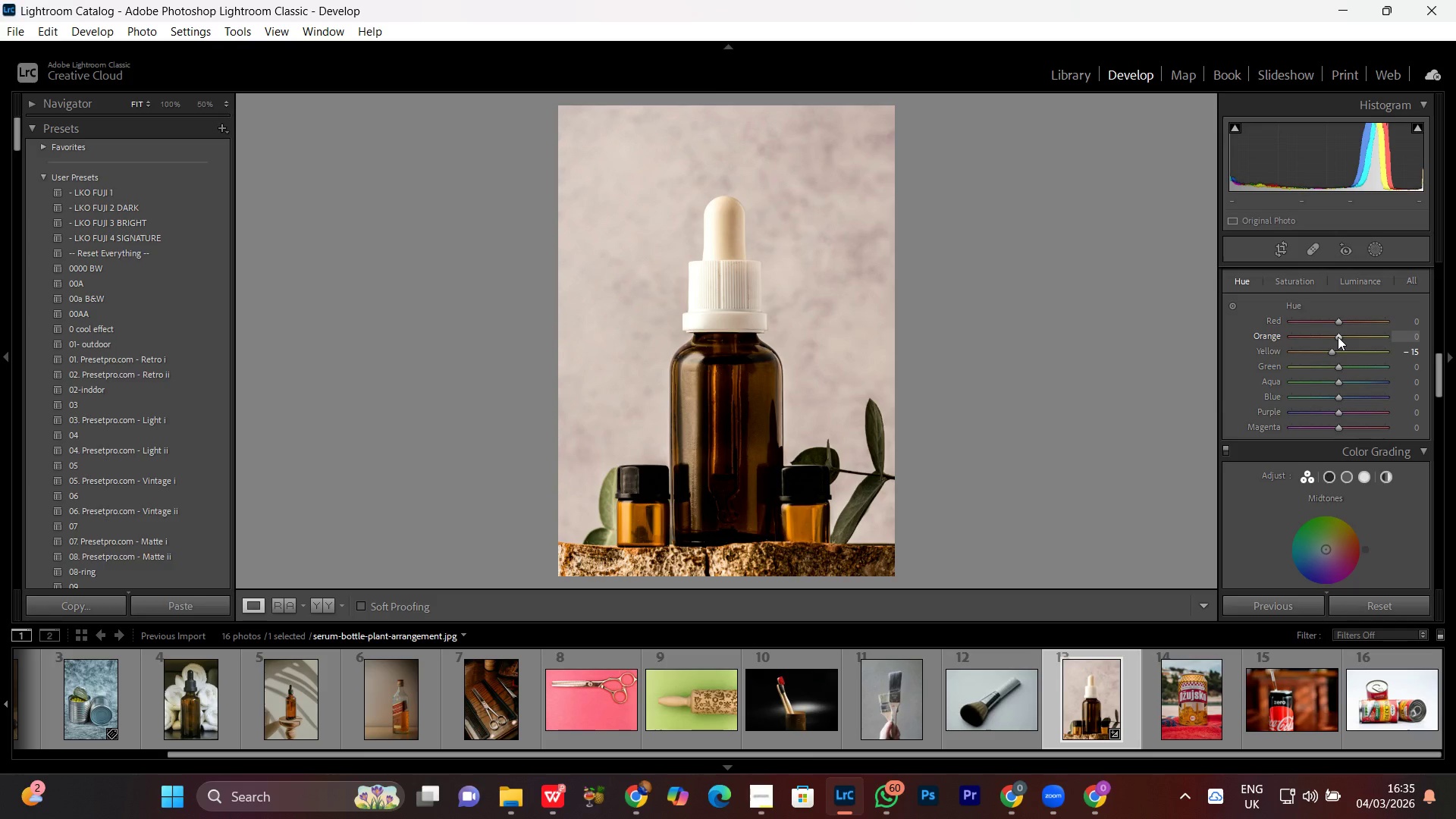 
scroll: coordinate [1338, 337], scroll_direction: down, amount: 1.0
 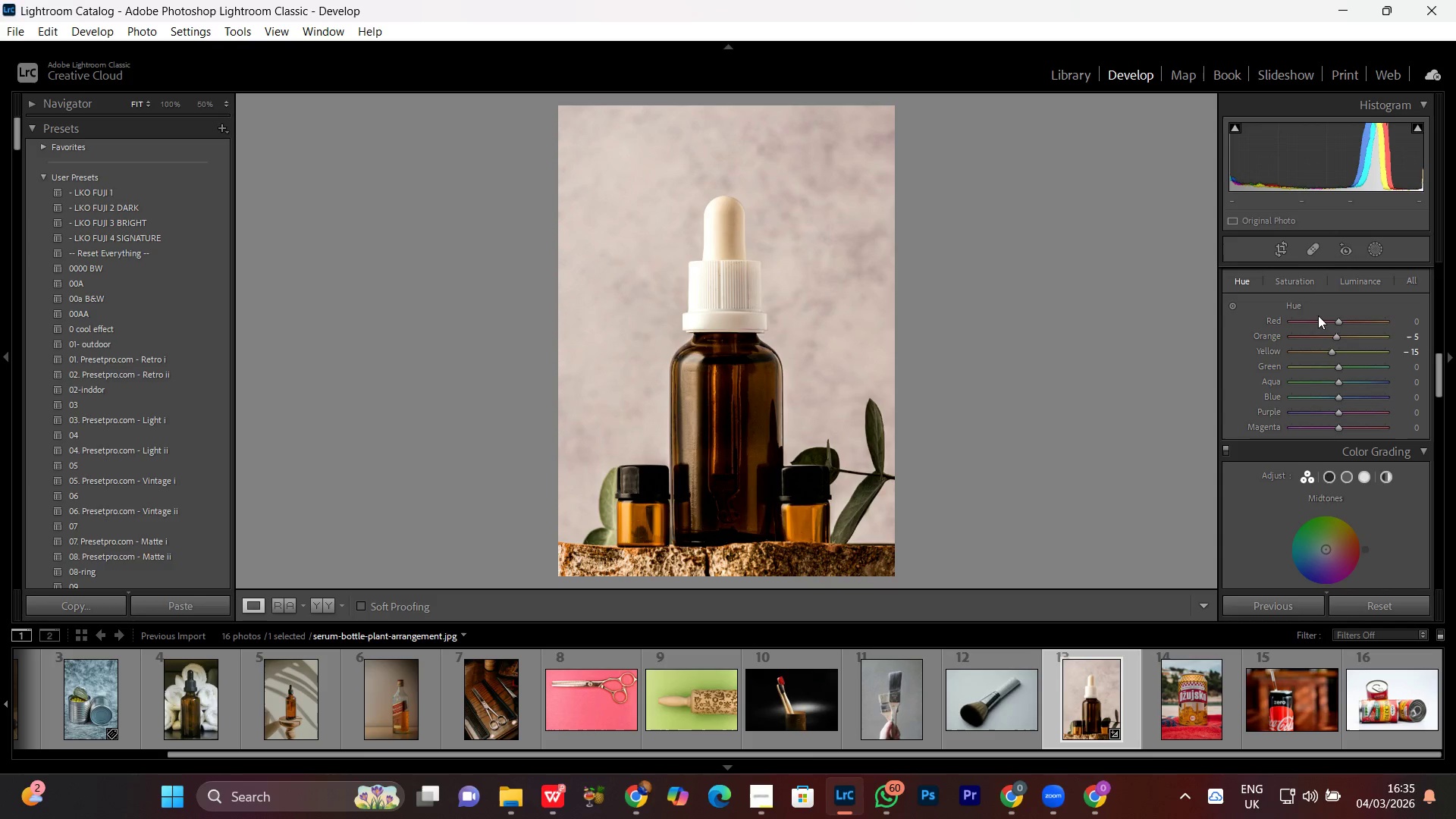 
left_click([1298, 284])
 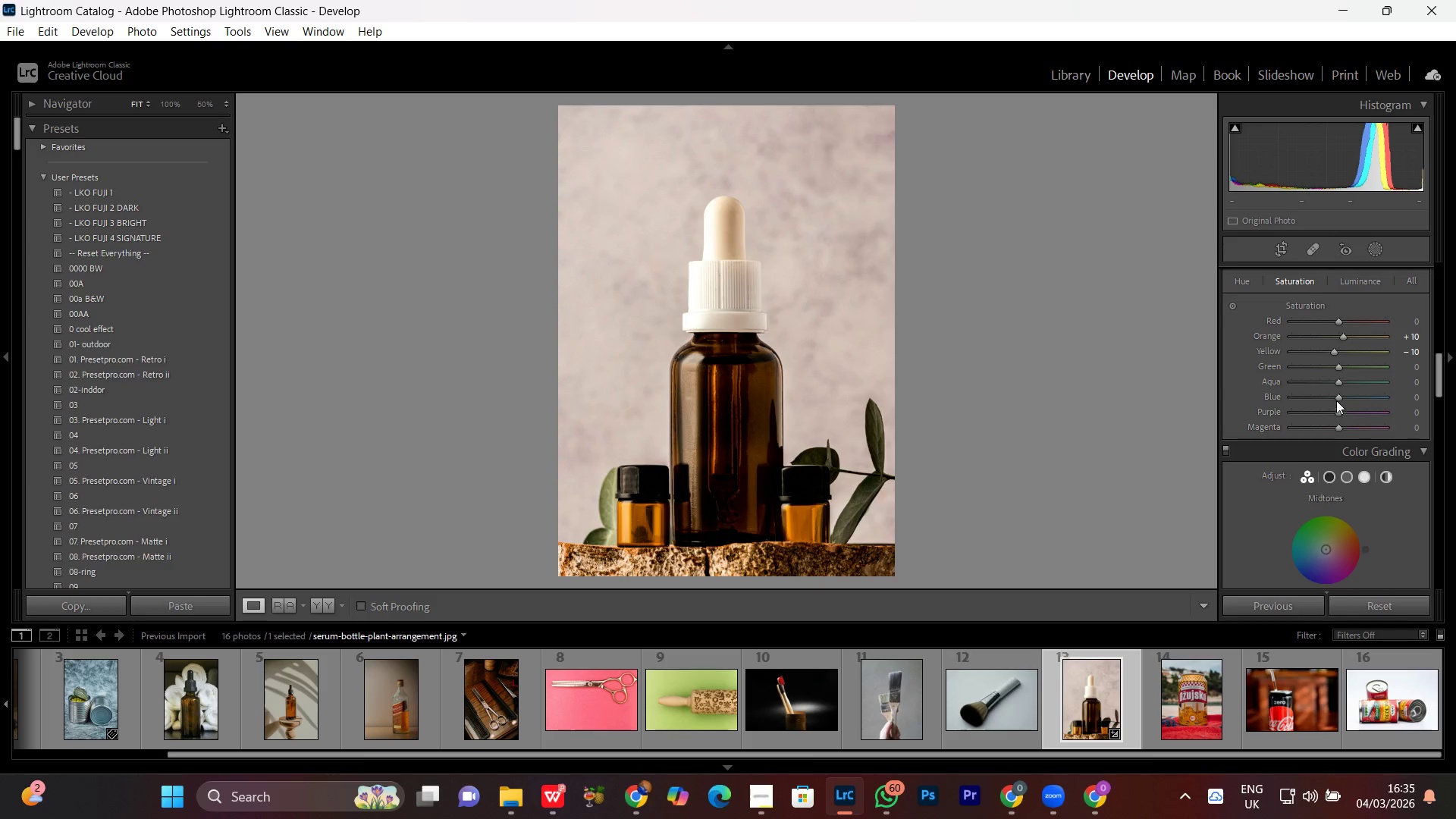 
left_click([1337, 370])
 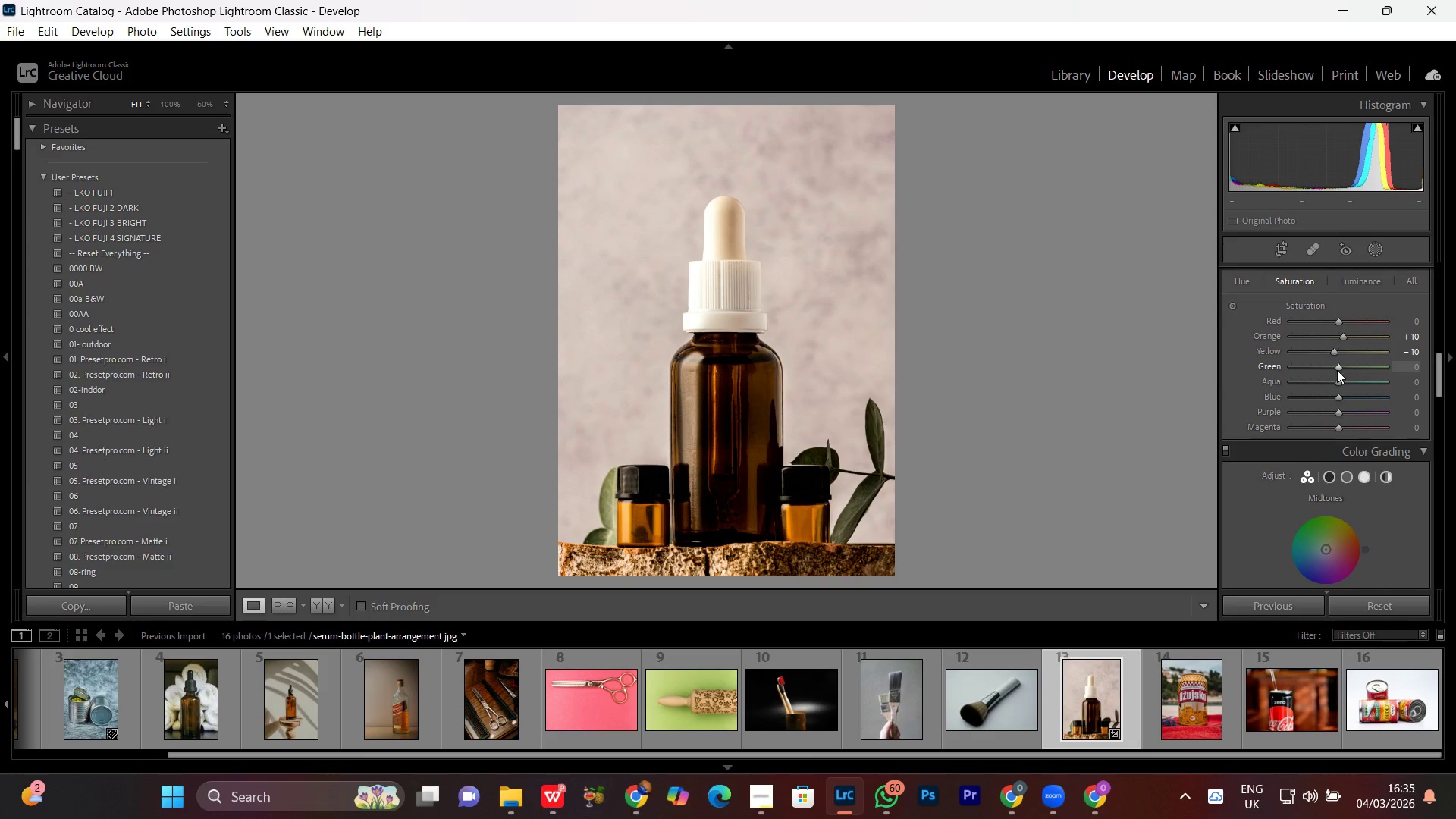 
scroll: coordinate [1337, 370], scroll_direction: down, amount: 8.0
 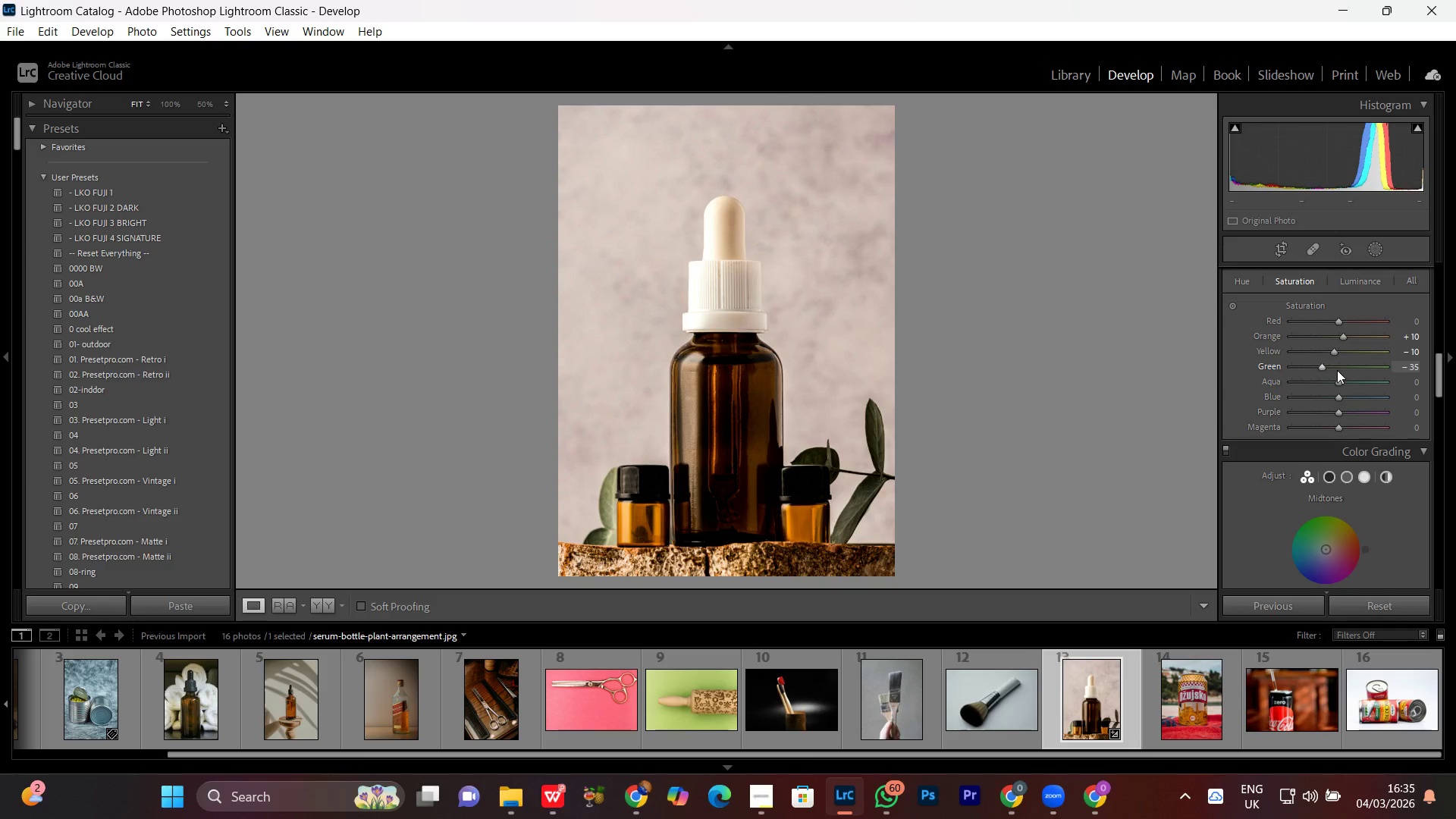 
scroll: coordinate [1337, 370], scroll_direction: none, amount: 0.0
 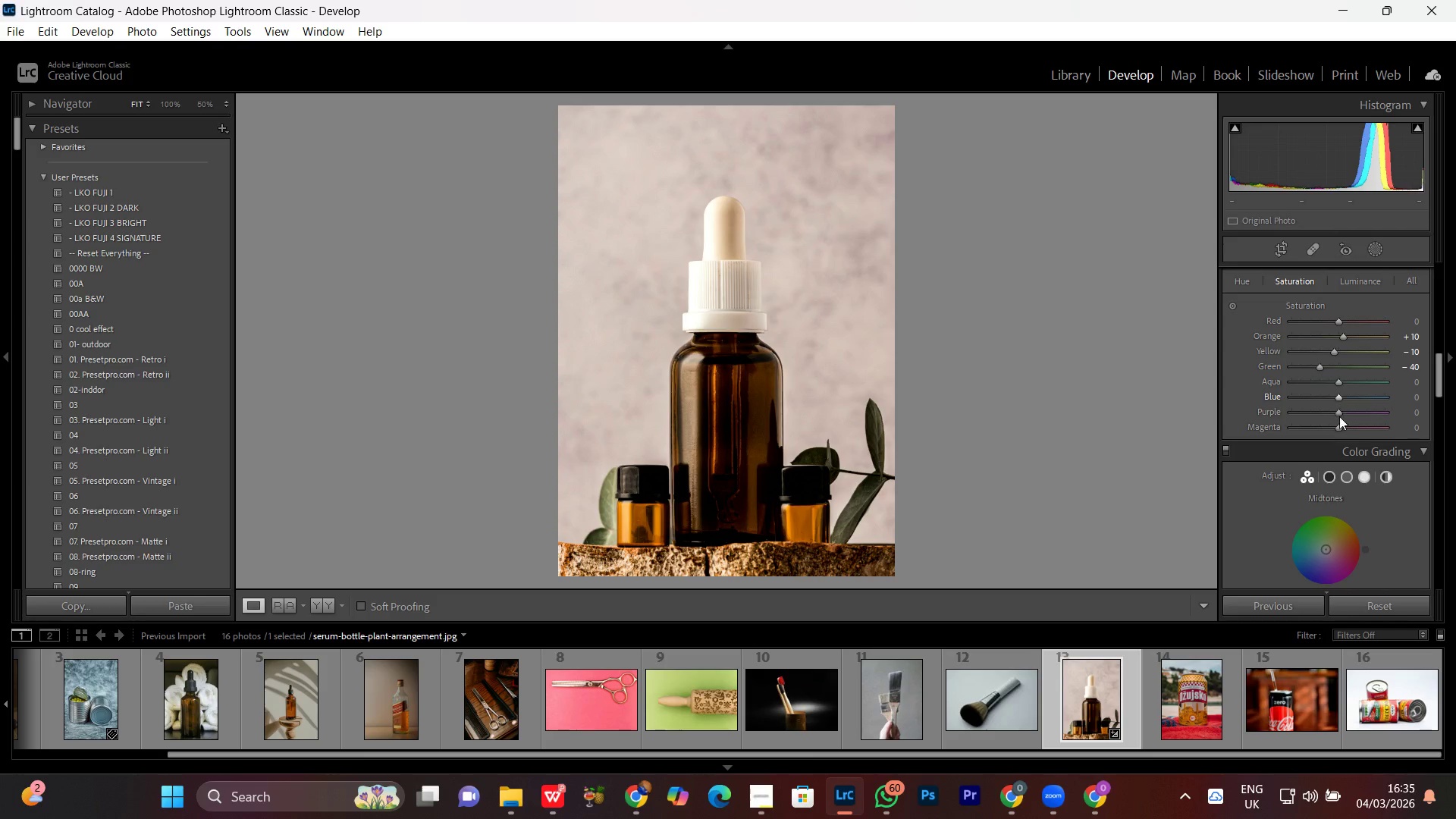 
left_click([1340, 400])
 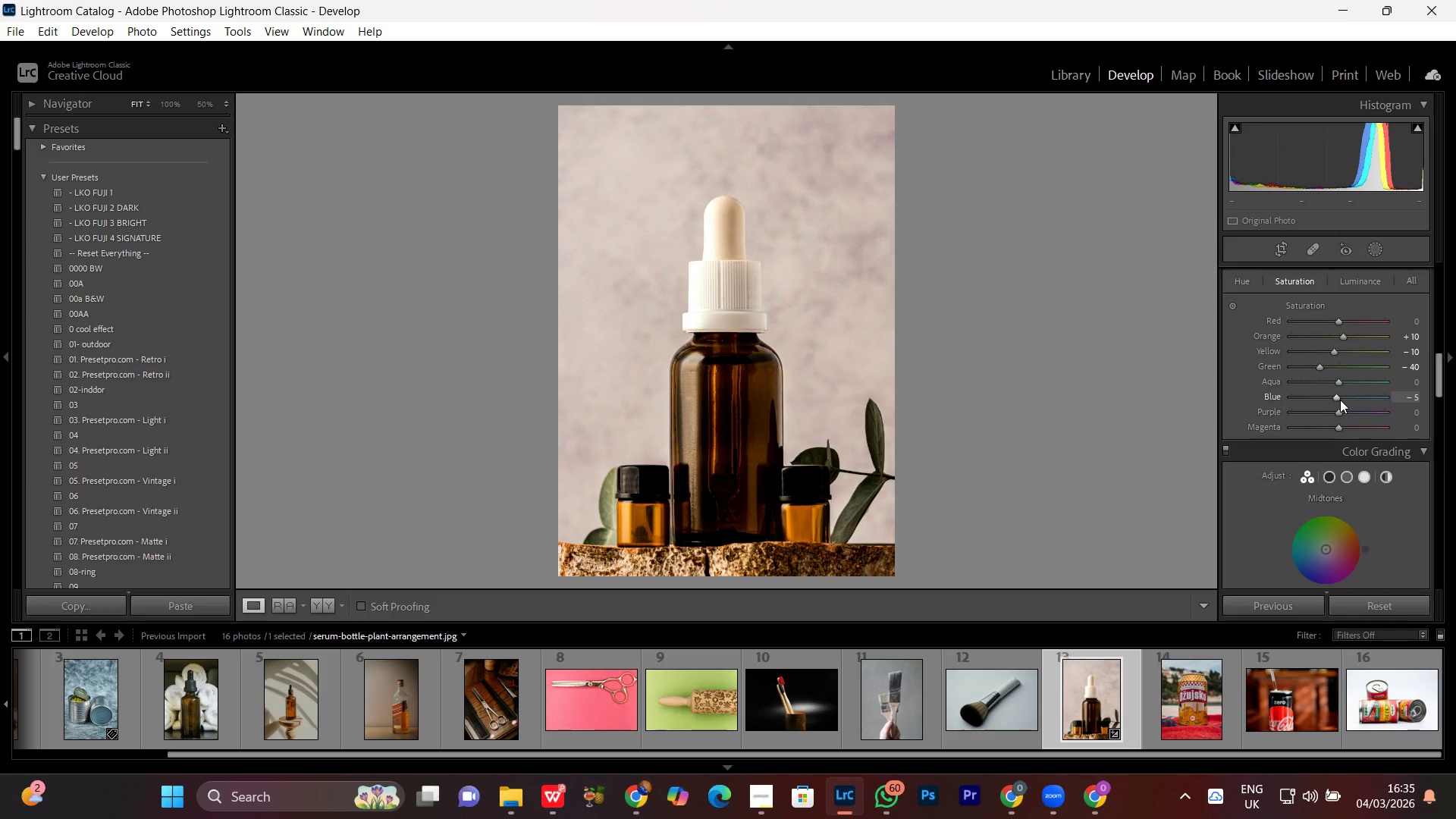 
scroll: coordinate [1340, 400], scroll_direction: down, amount: 4.0
 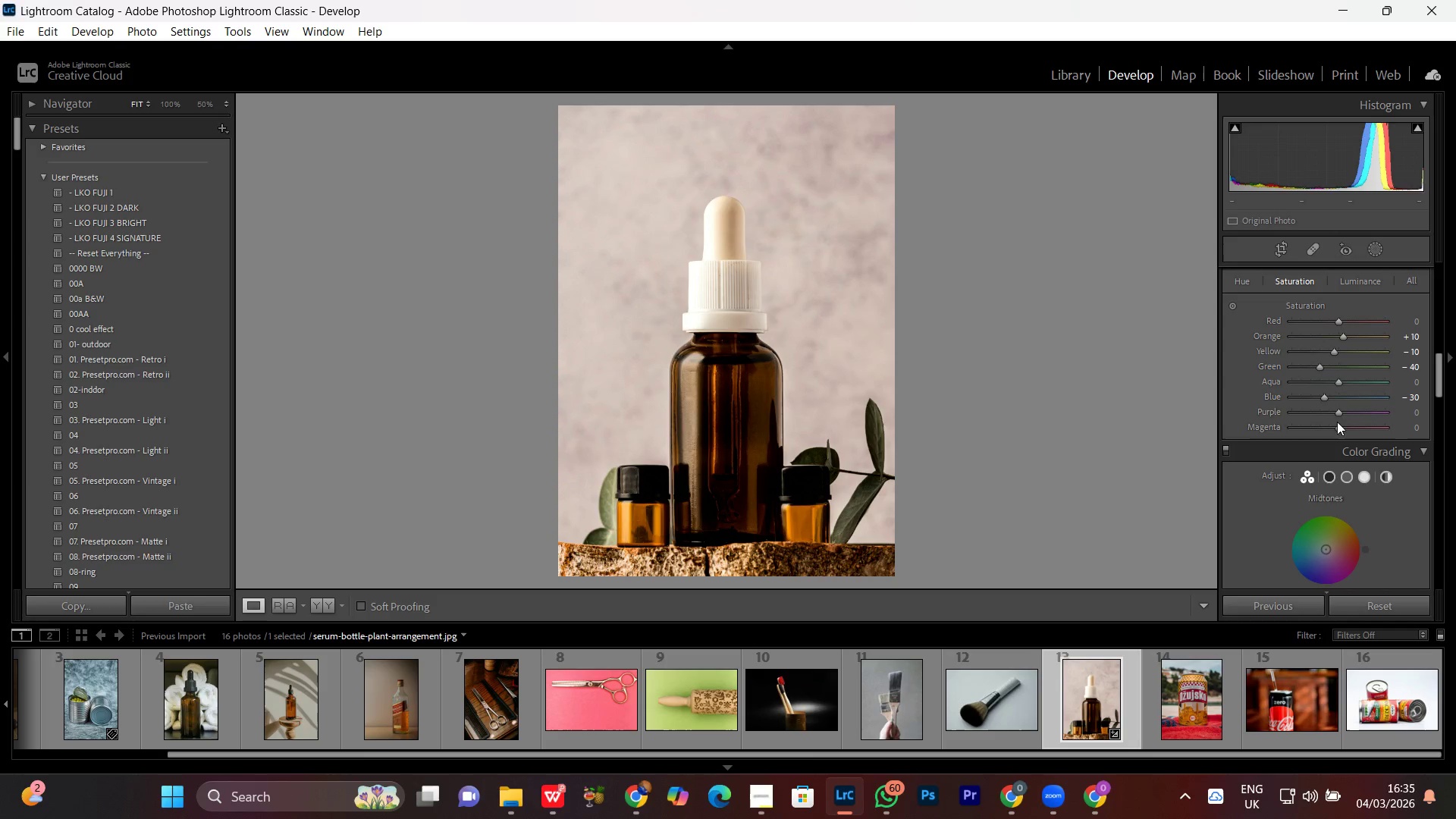 
wait(7.88)
 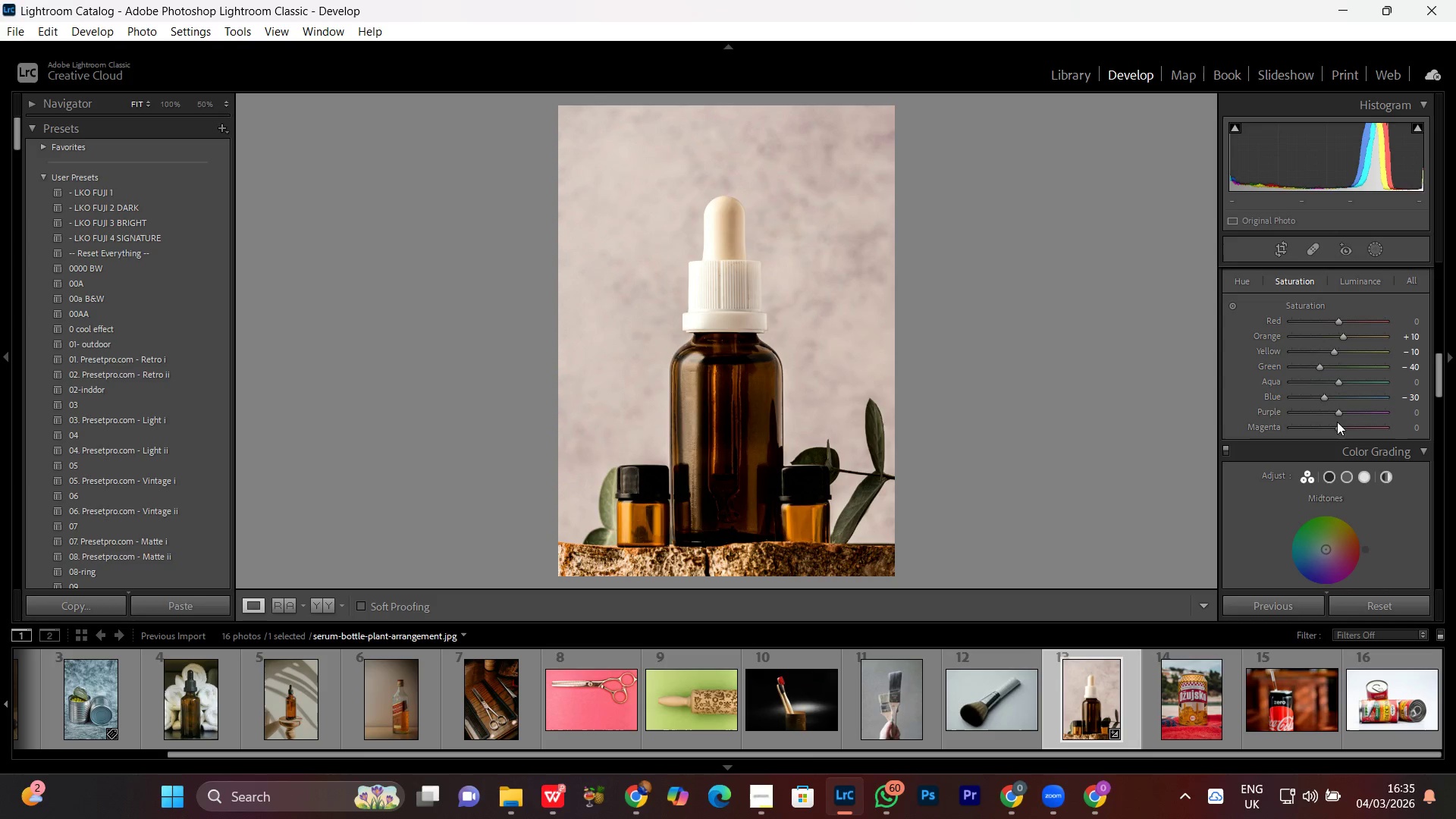 
left_click([1337, 411])
 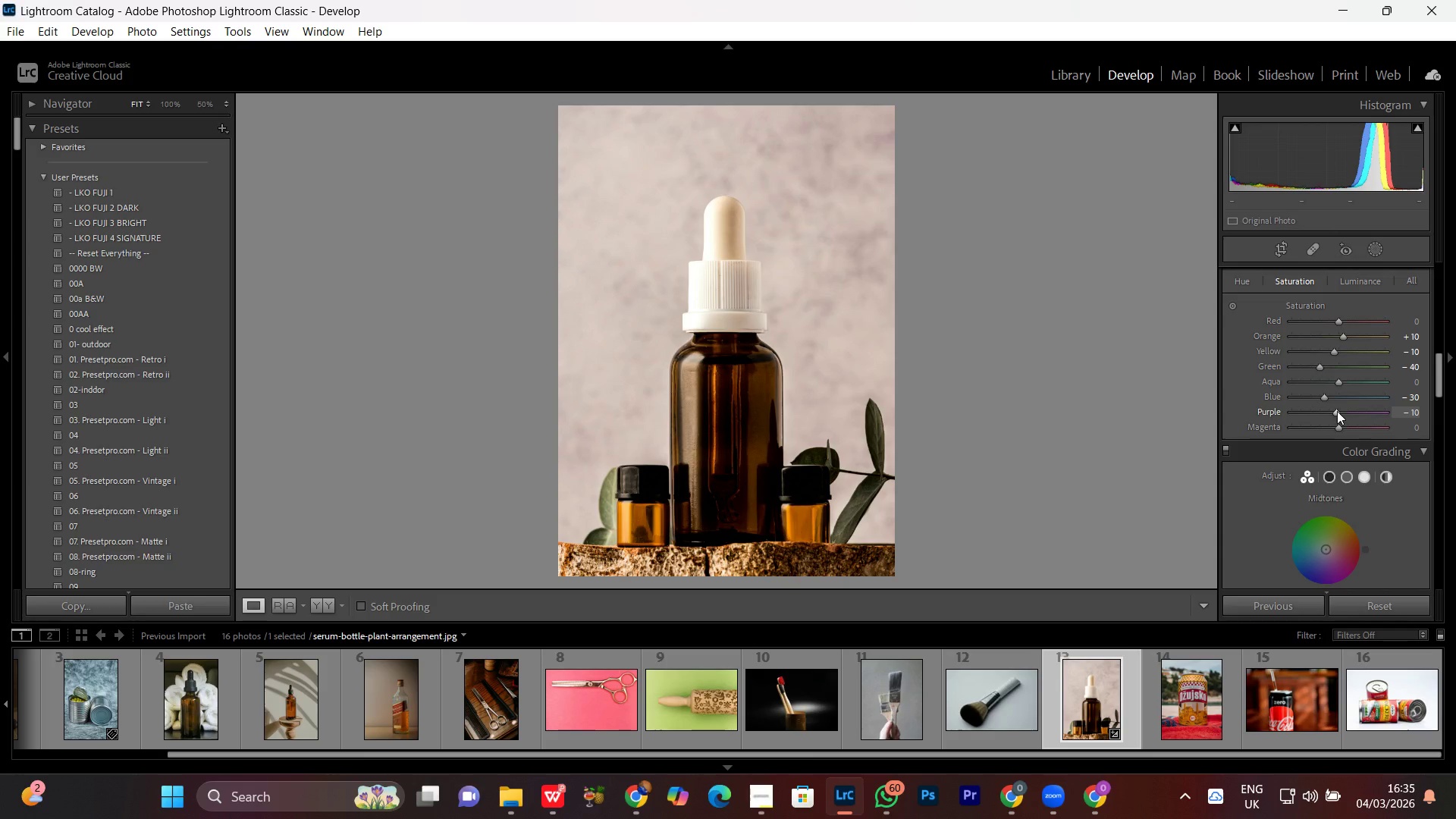 
scroll: coordinate [1337, 411], scroll_direction: down, amount: 5.0
 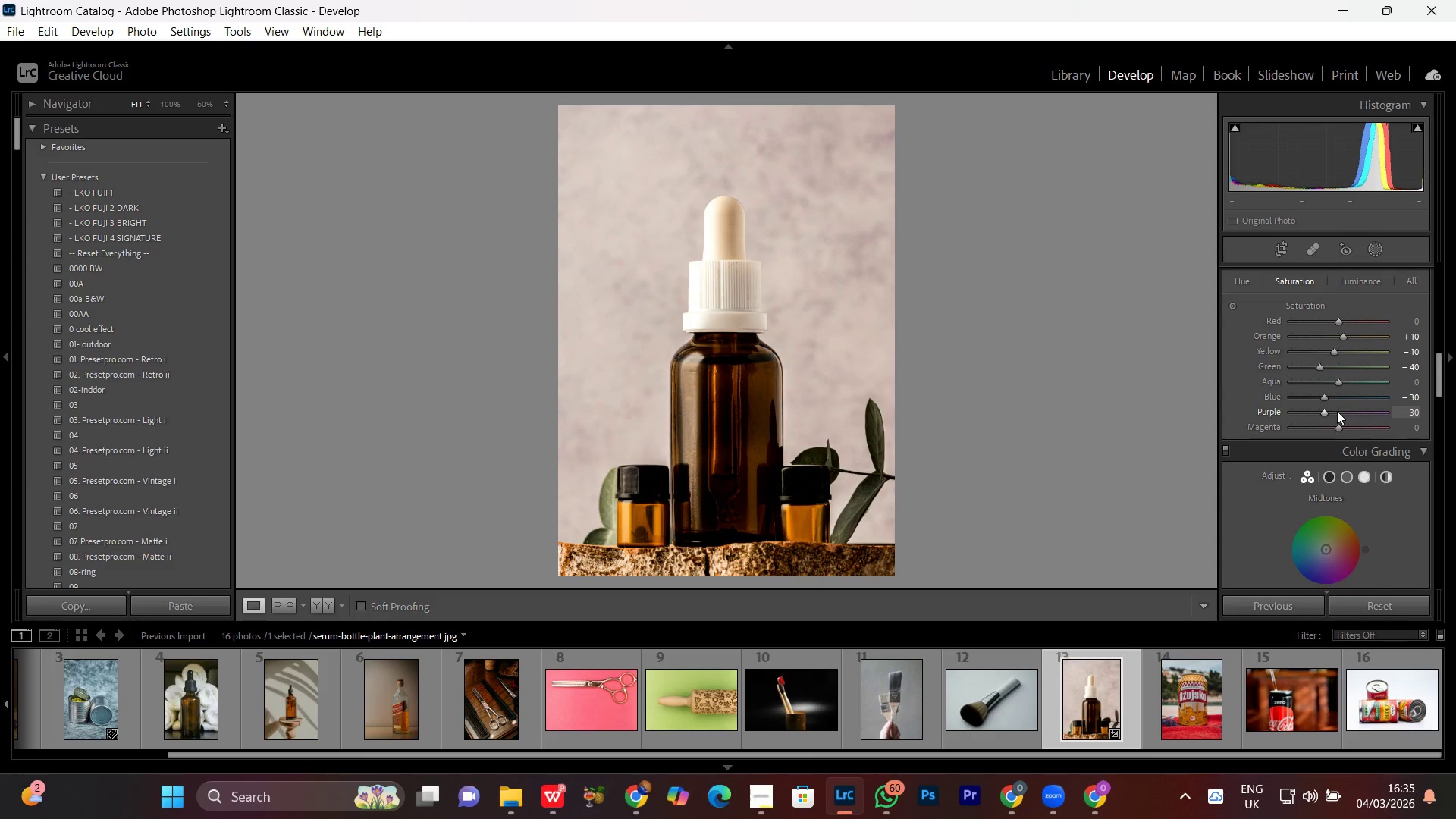 
scroll: coordinate [1337, 411], scroll_direction: none, amount: 0.0
 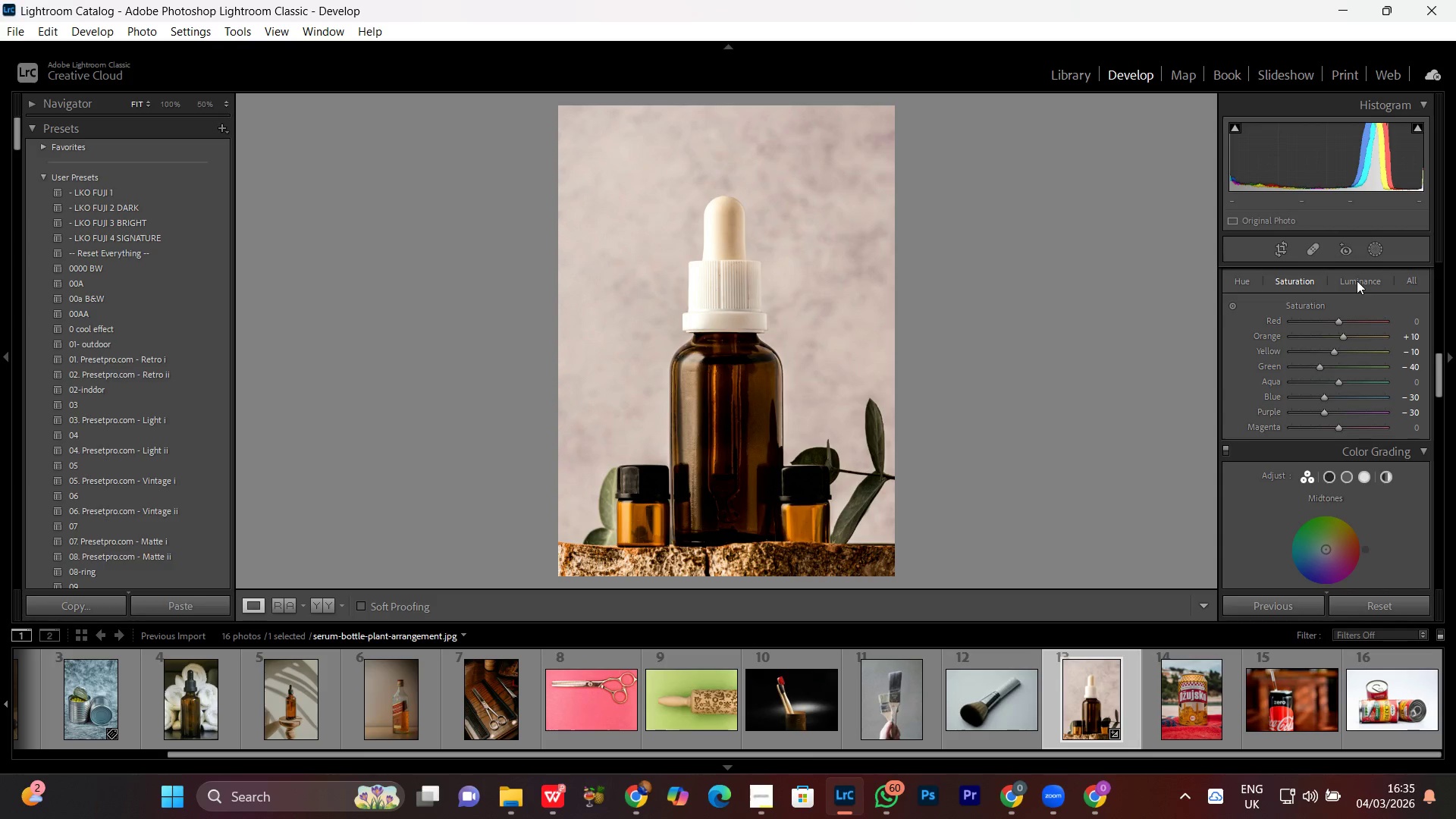 
left_click([1357, 281])
 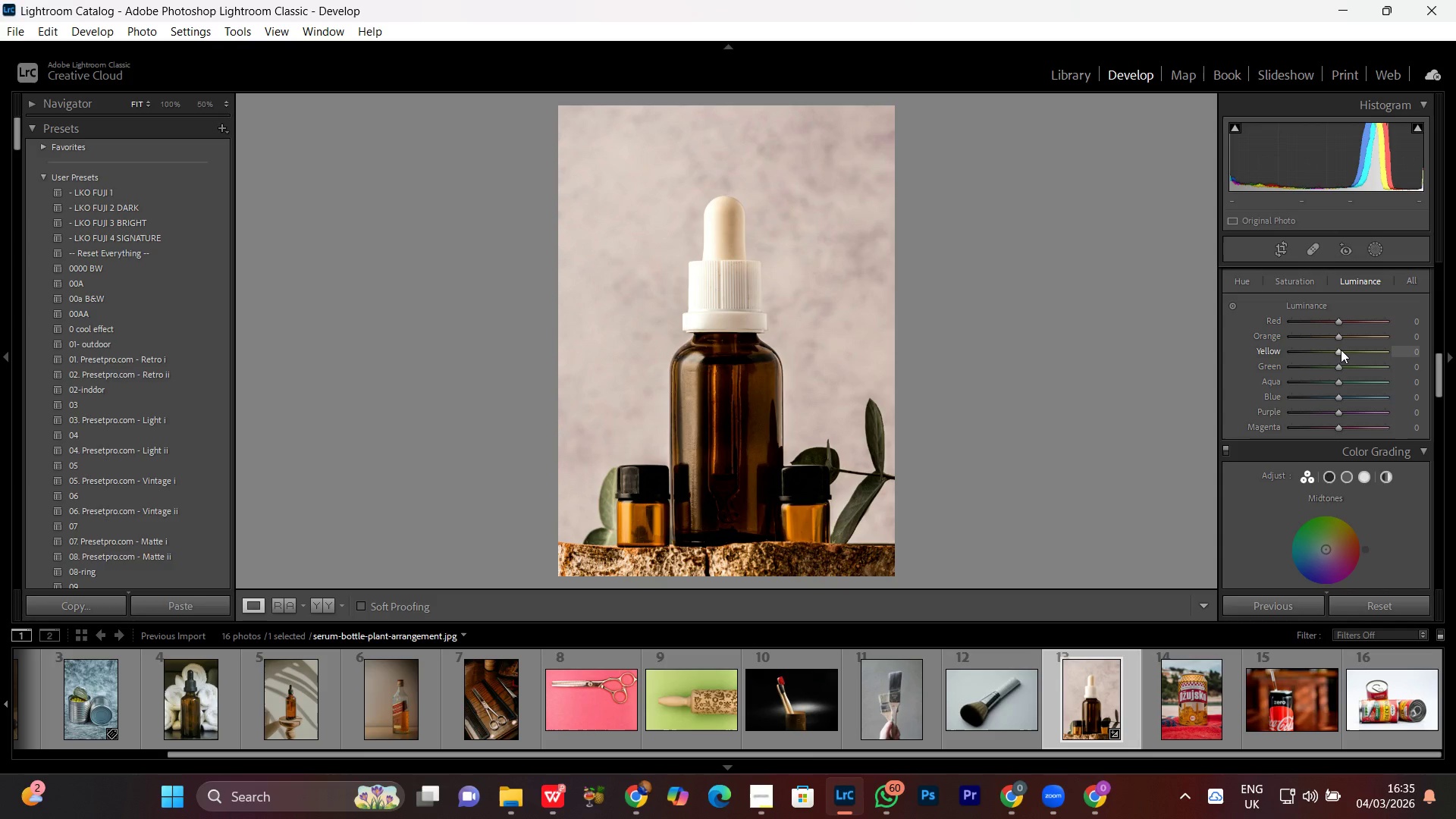 
left_click([1341, 350])
 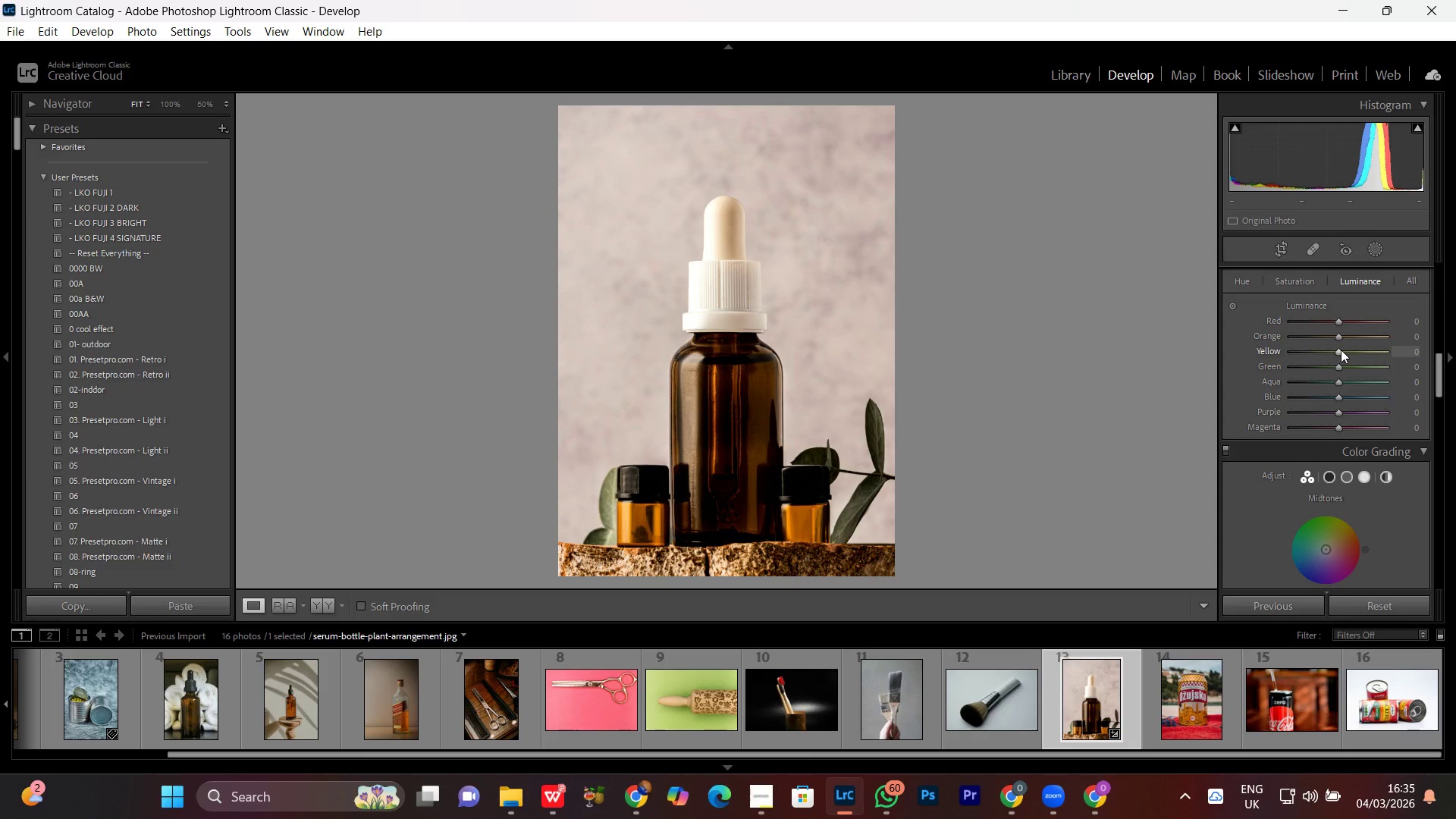 
scroll: coordinate [1338, 335], scroll_direction: up, amount: 3.0
 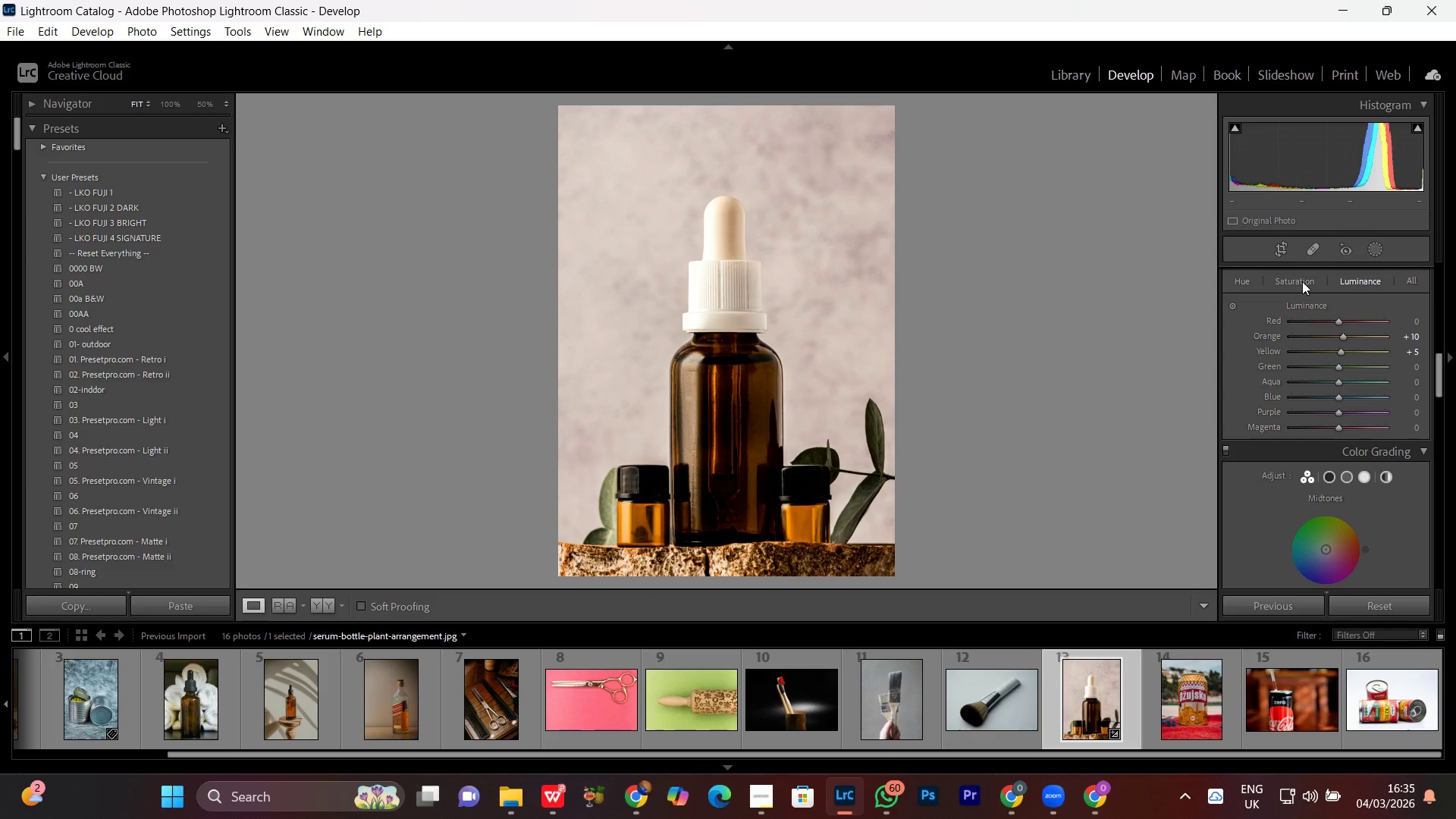 
left_click([1302, 281])
 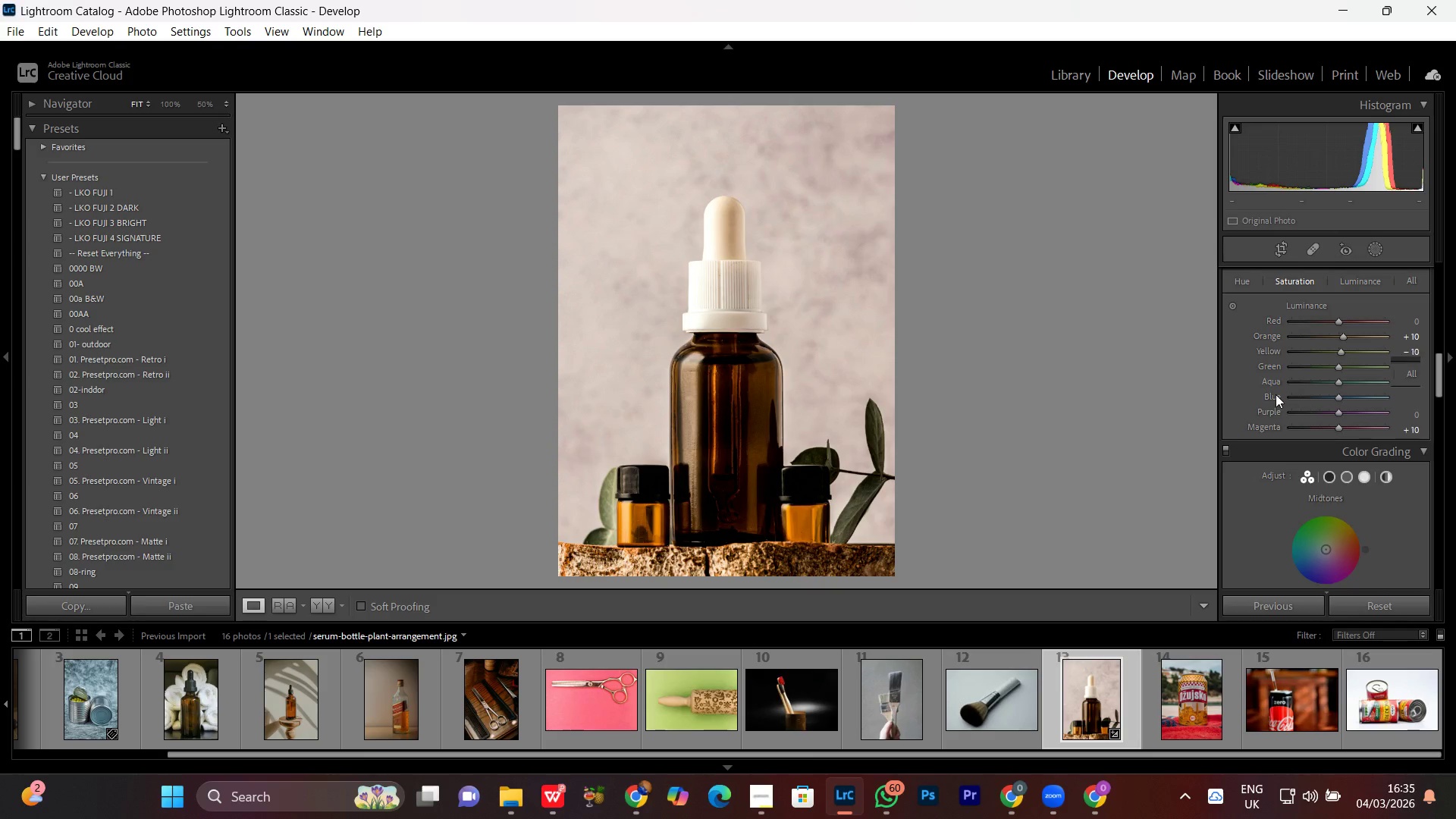 
scroll: coordinate [1276, 394], scroll_direction: up, amount: 1.0
 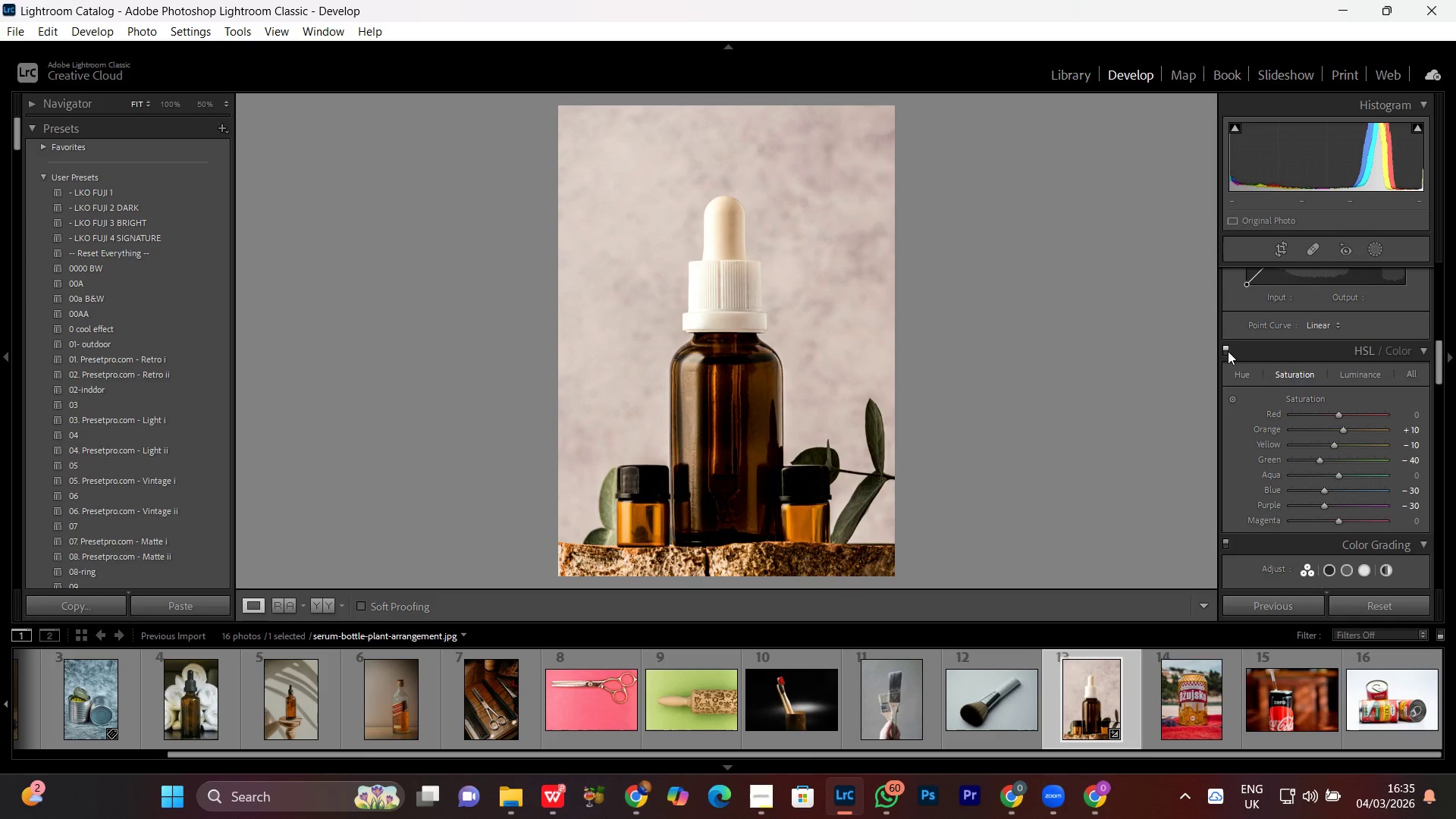 
left_click([1228, 351])
 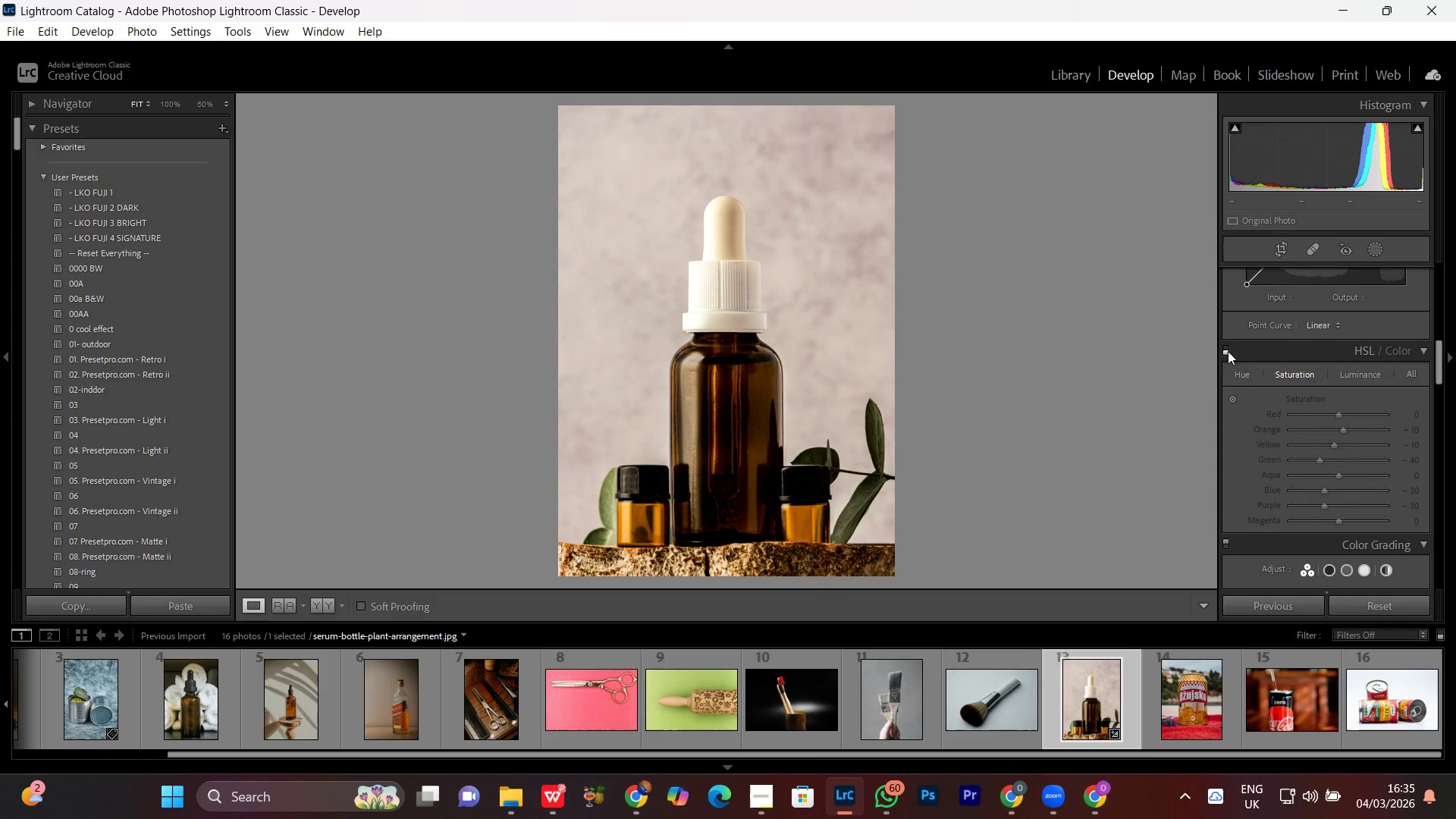 
left_click([1228, 351])
 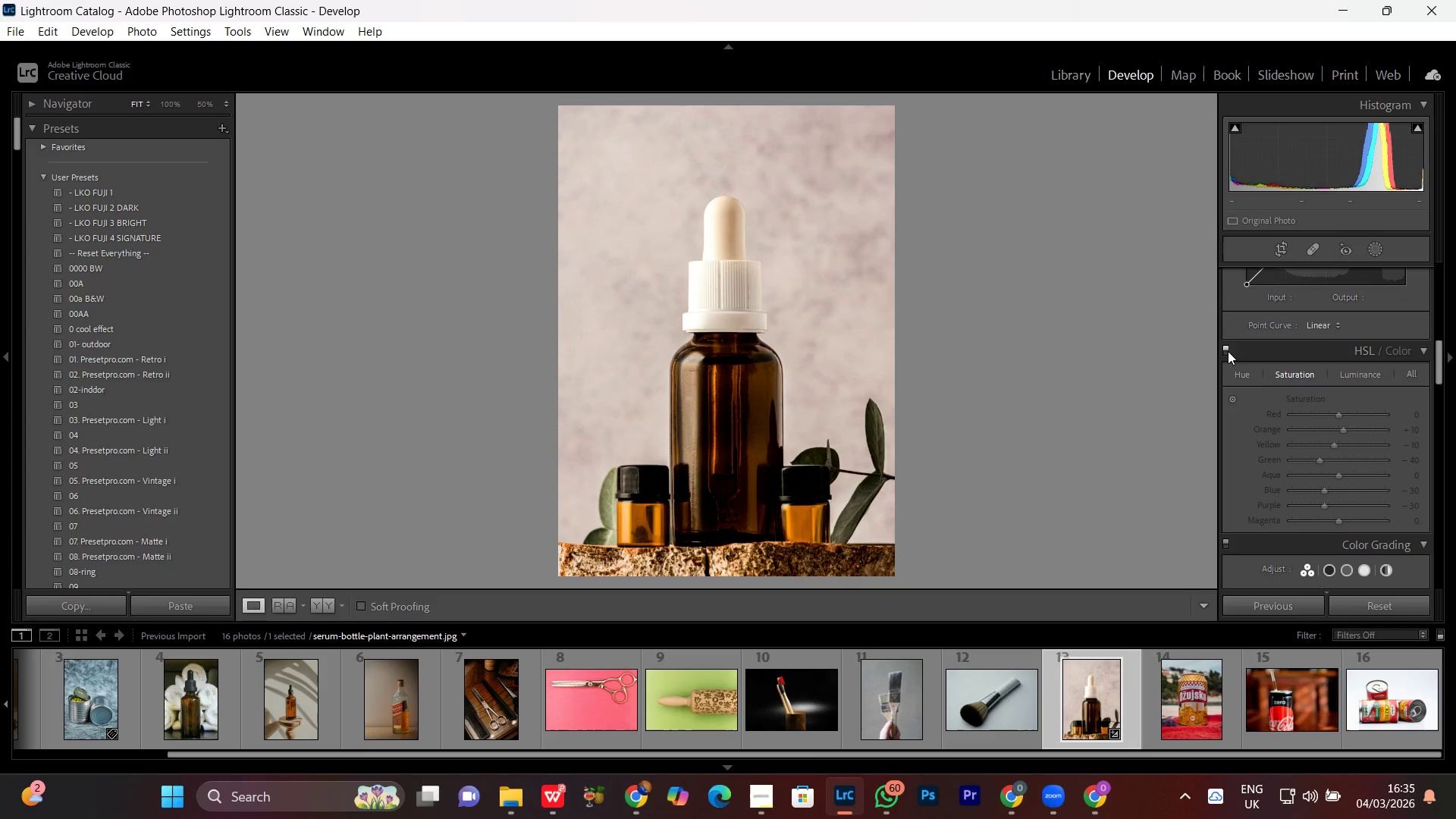 
double_click([1228, 351])
 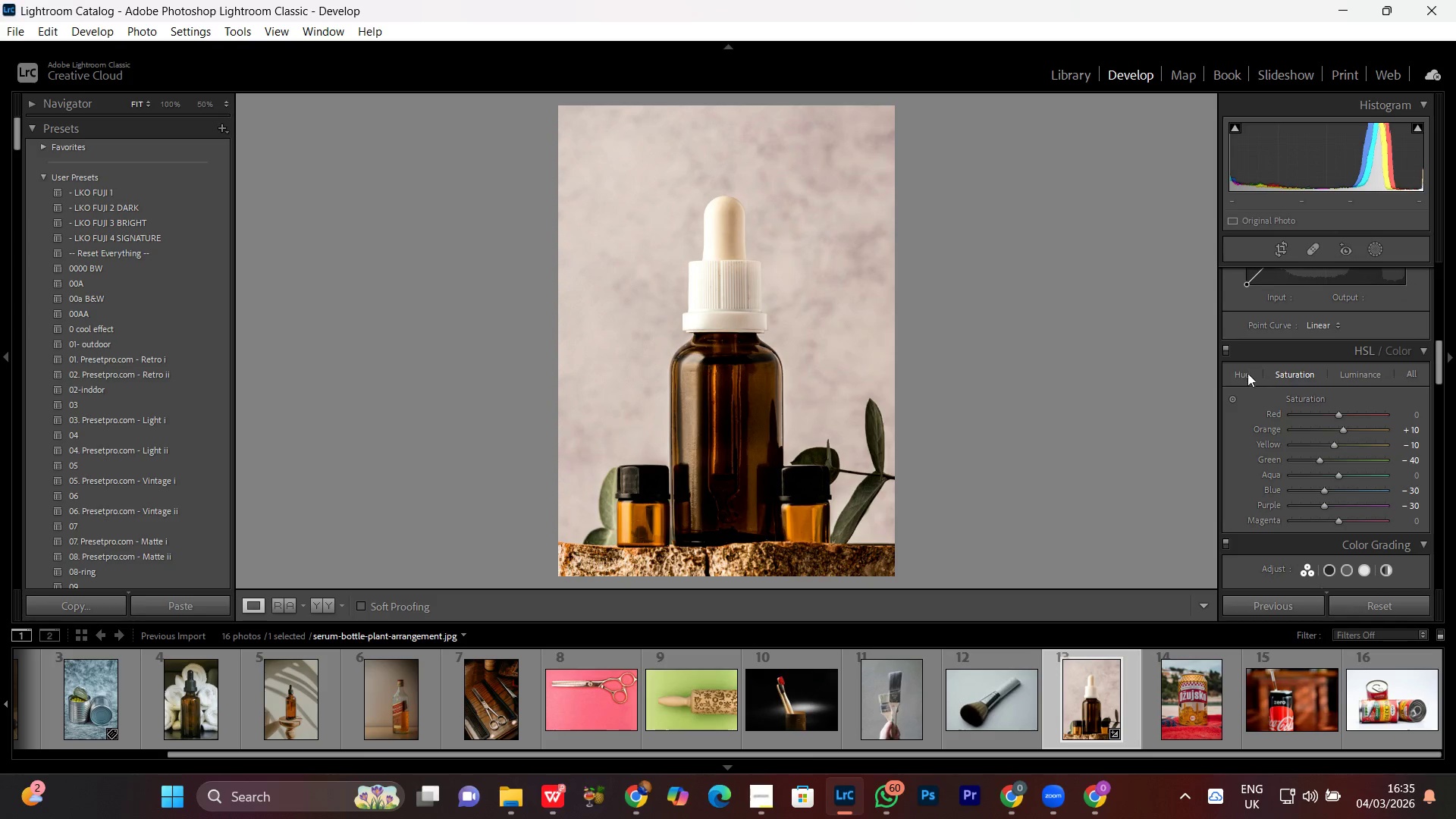 
scroll: coordinate [1288, 441], scroll_direction: down, amount: 4.0
 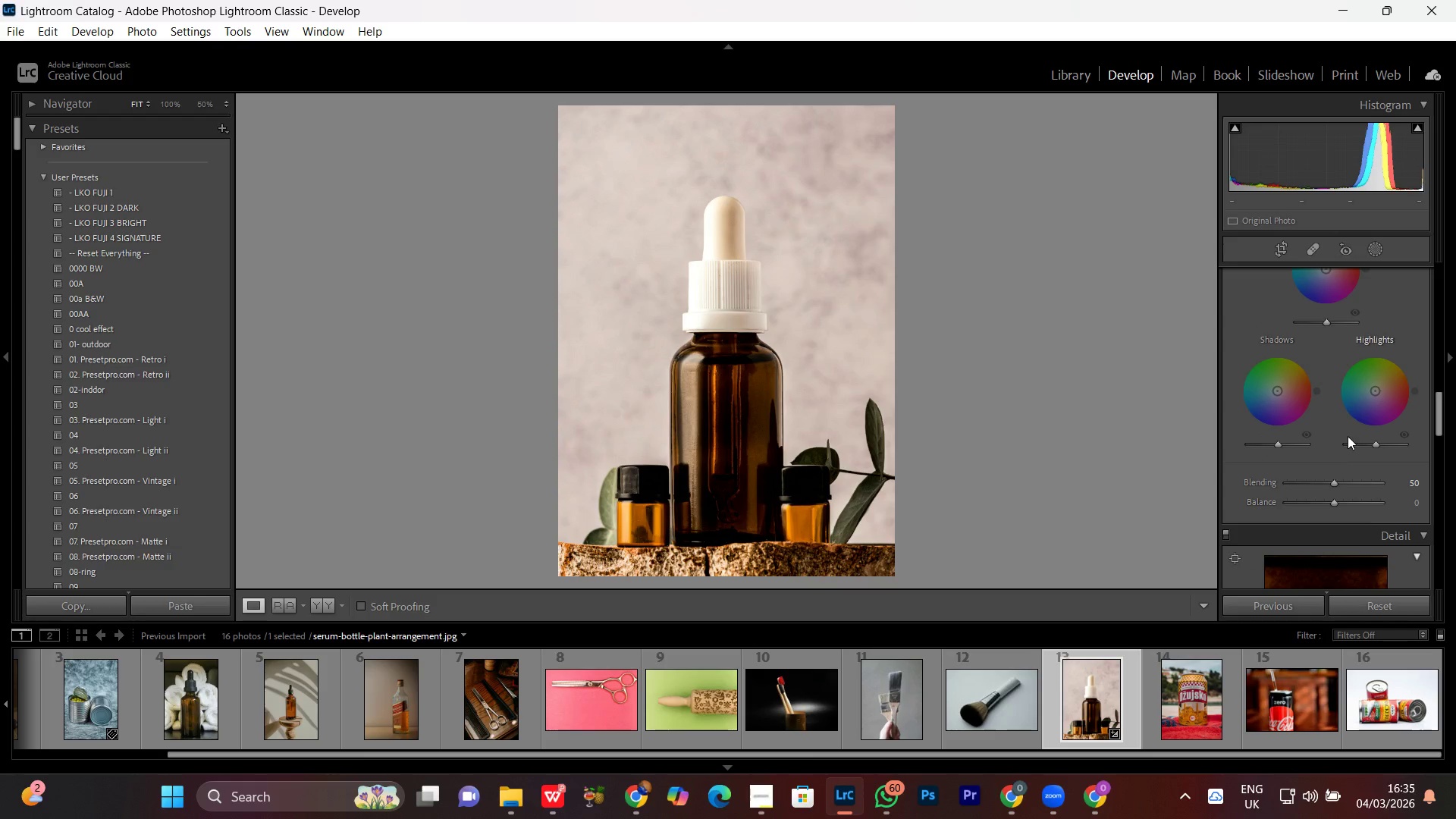 
scroll: coordinate [1348, 436], scroll_direction: up, amount: 2.0
 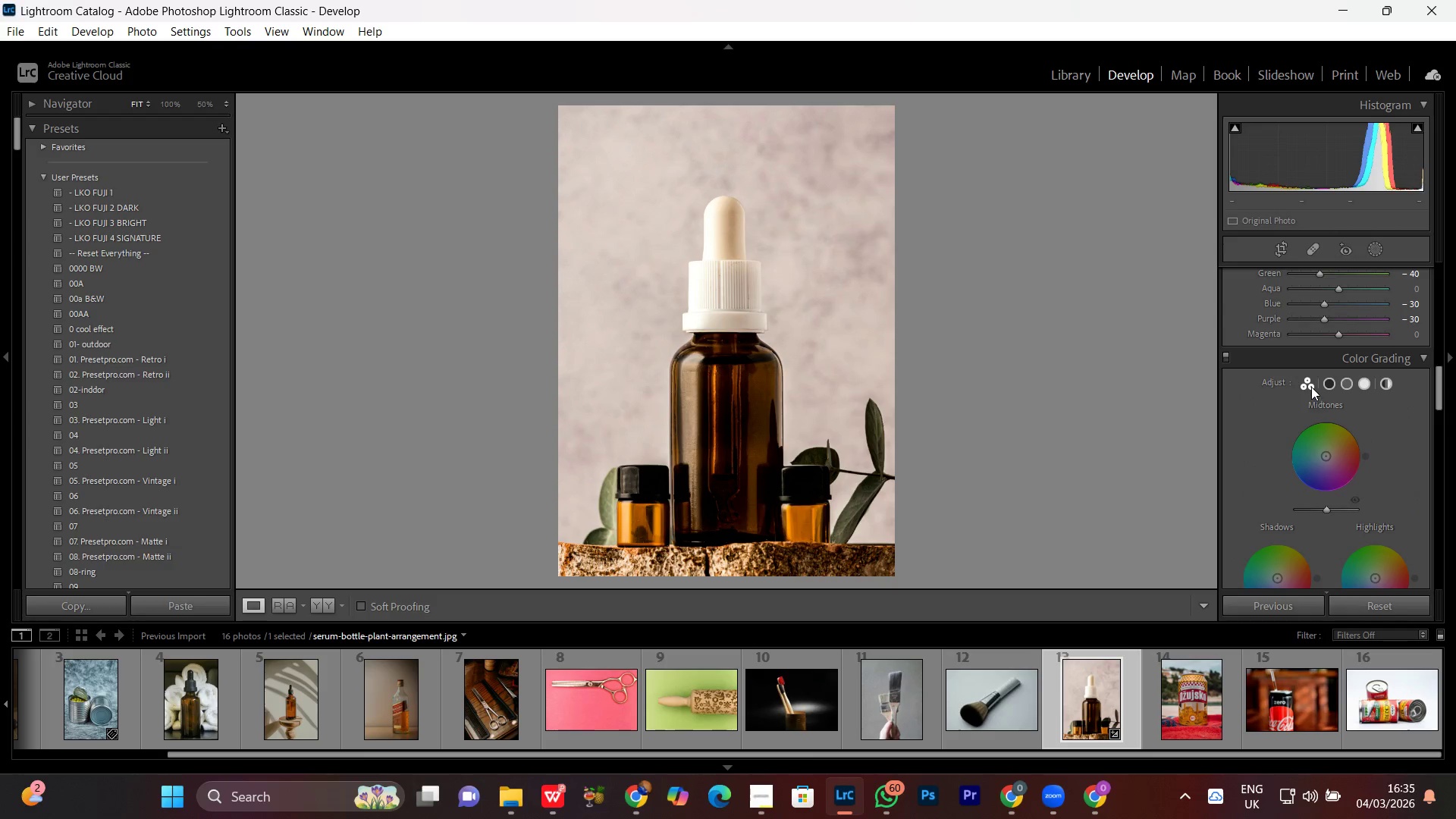 
left_click([1310, 385])
 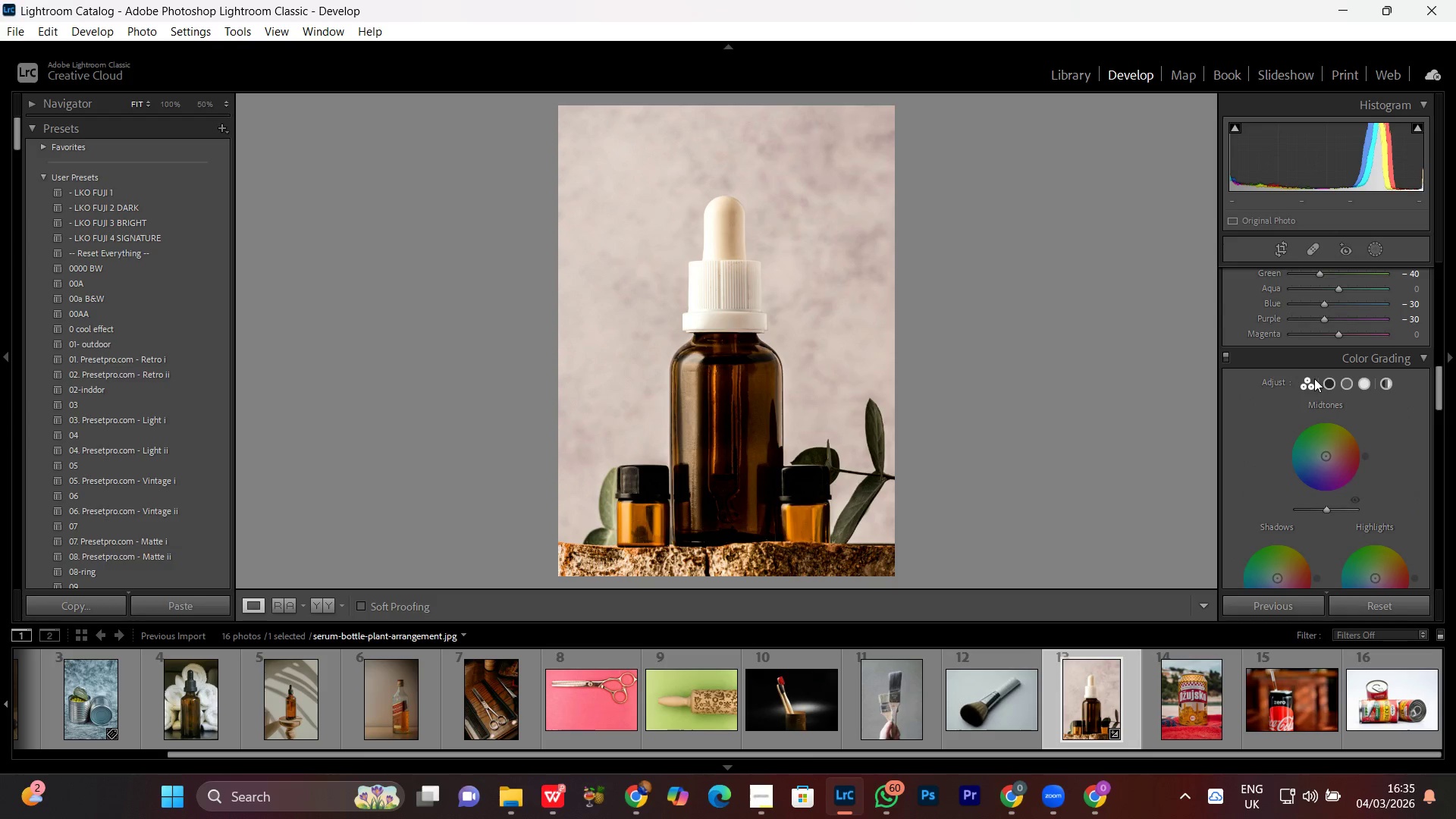 
left_click([1325, 385])
 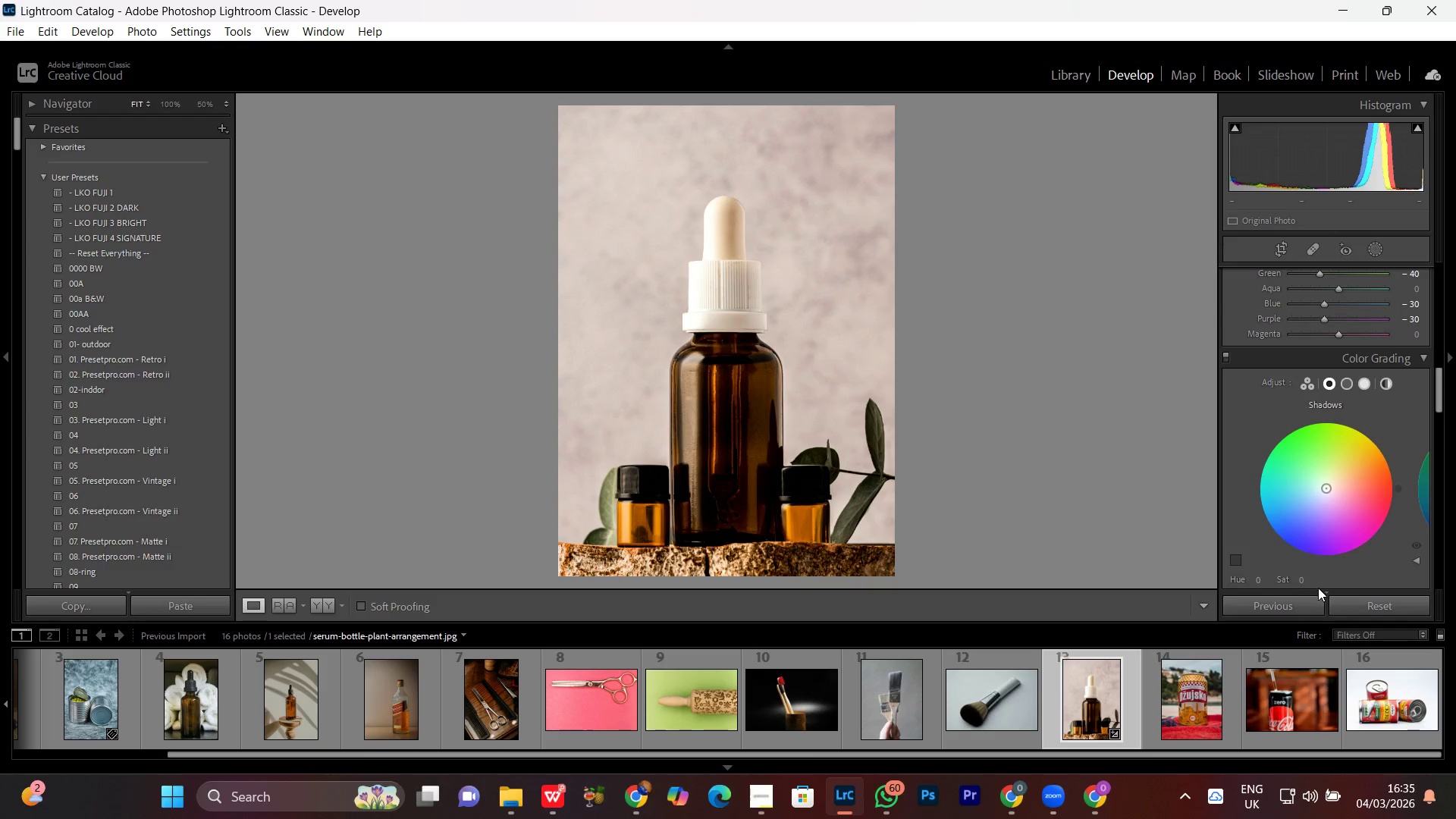 
scroll: coordinate [1318, 585], scroll_direction: down, amount: 1.0
 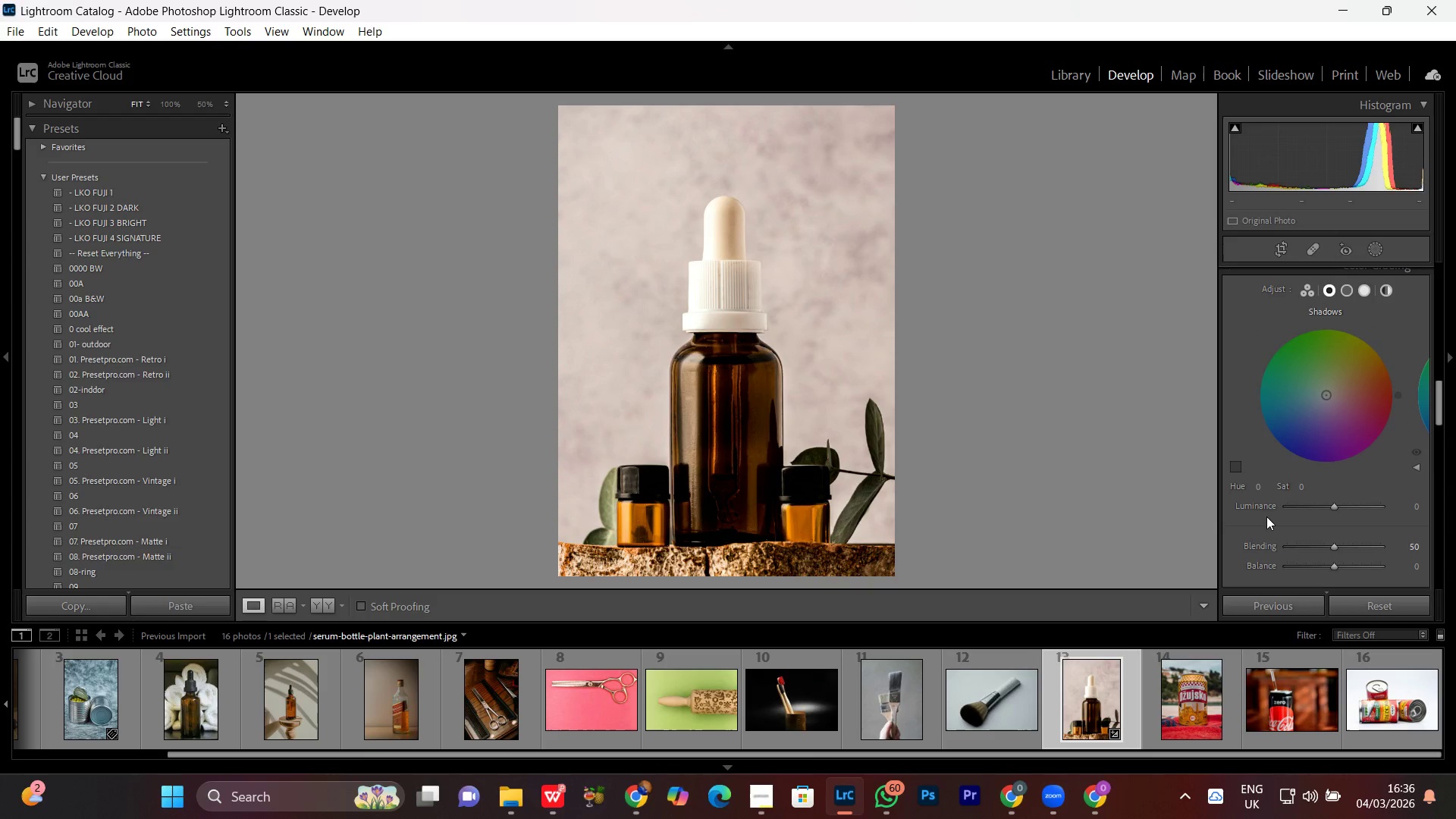 
left_click_drag(start_coordinate=[1260, 482], to_coordinate=[1424, 470])
 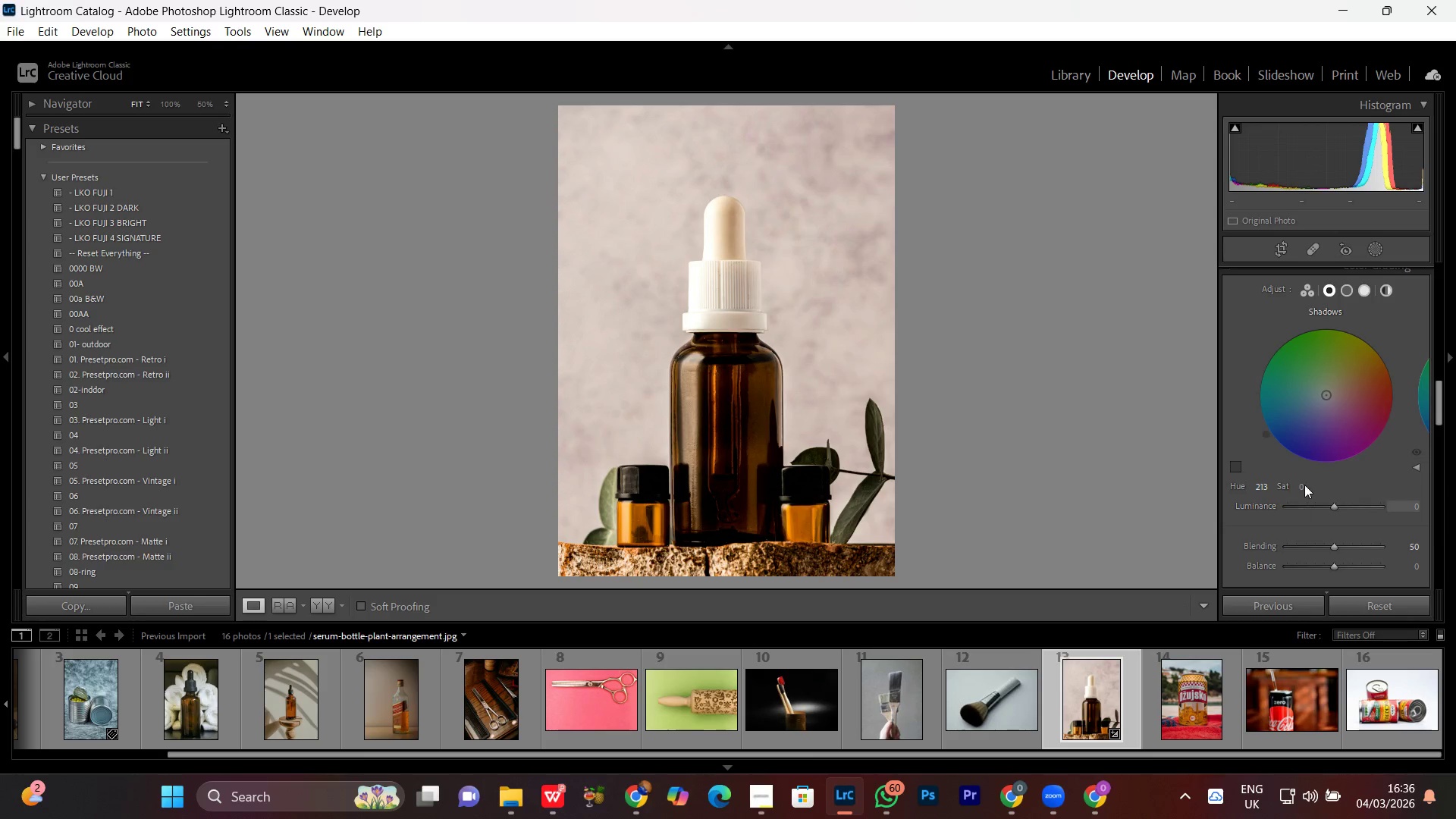 
wait(5.16)
 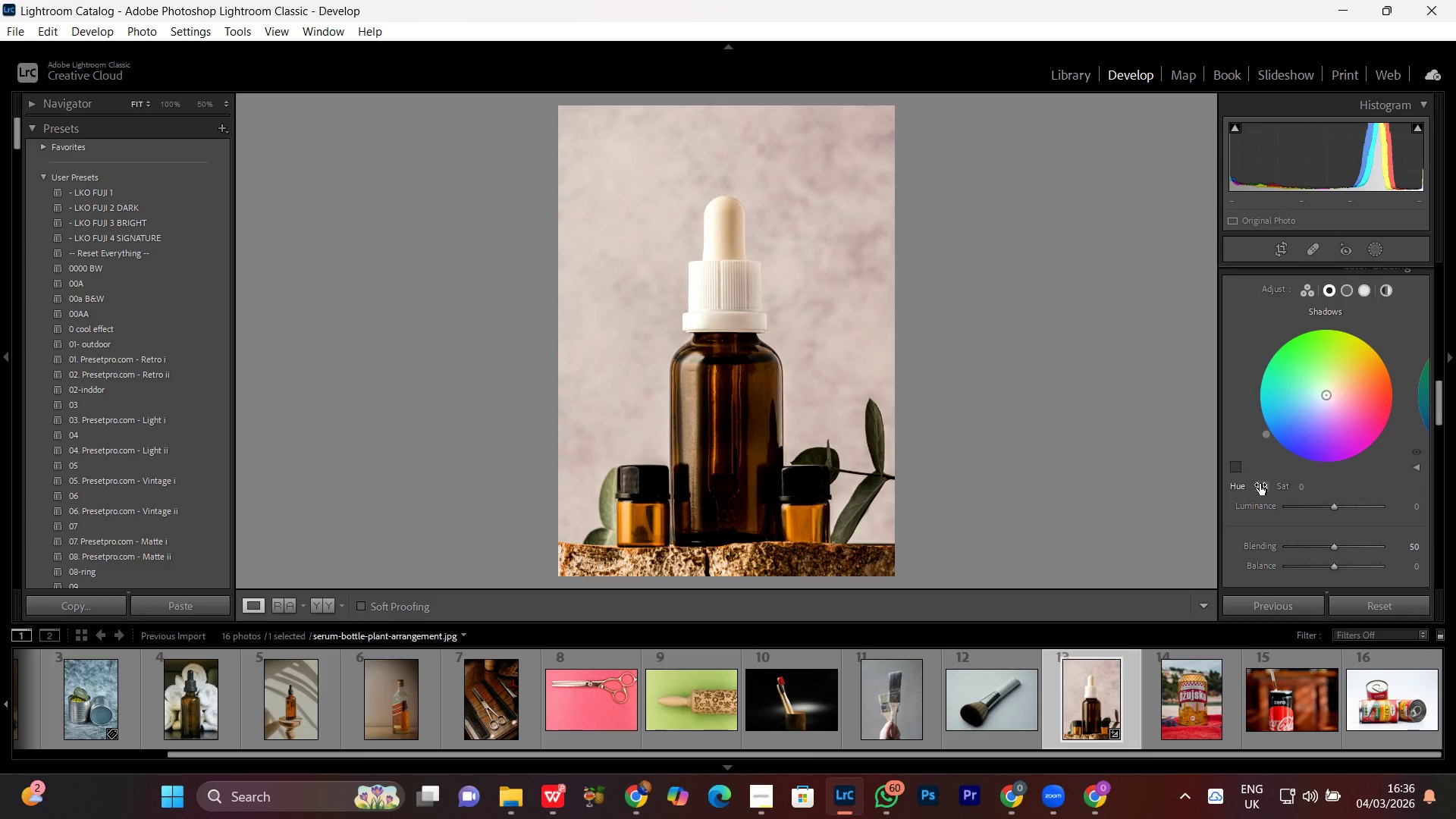 
left_click_drag(start_coordinate=[1298, 485], to_coordinate=[1313, 484])
 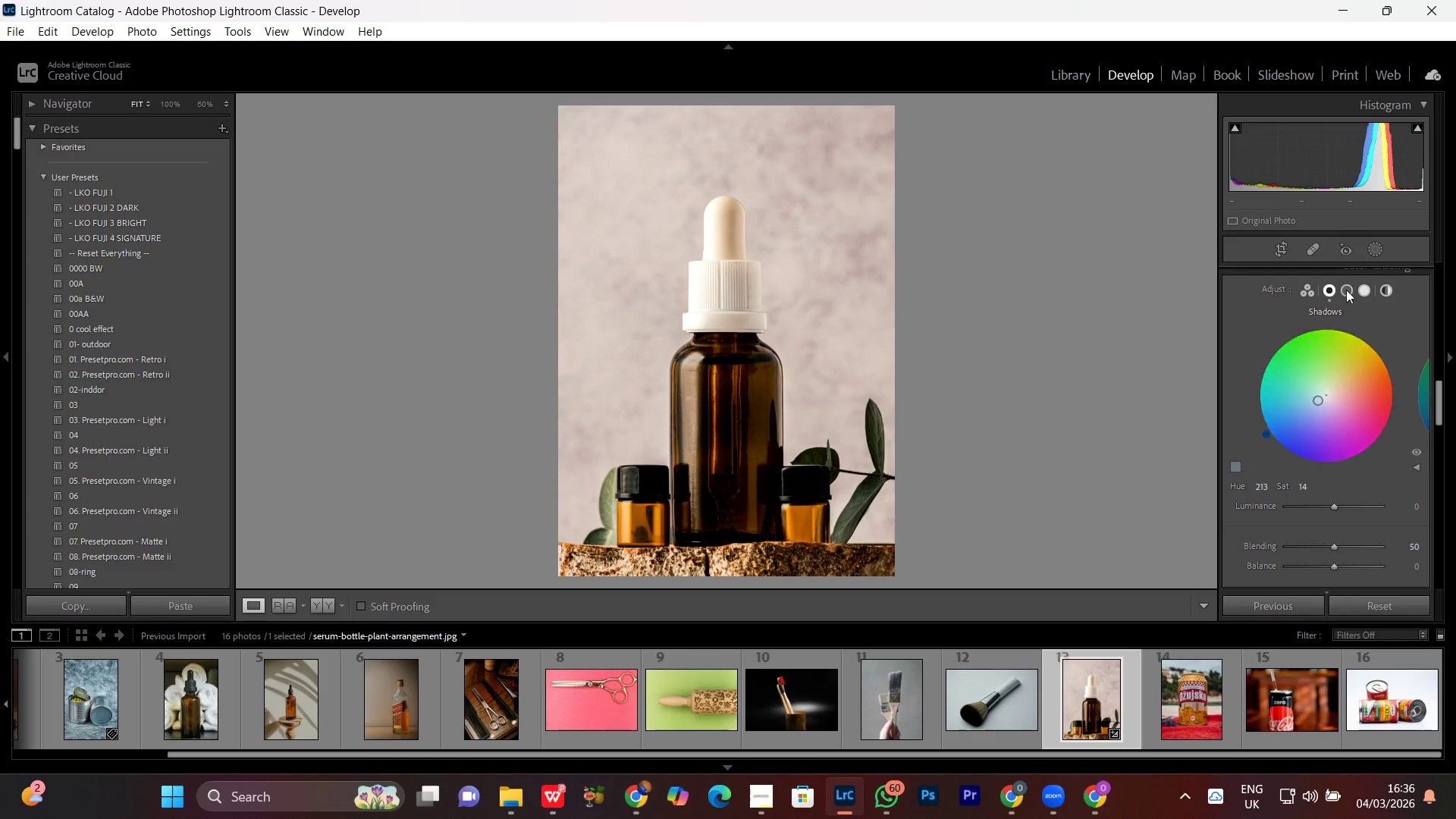 
left_click([1346, 290])
 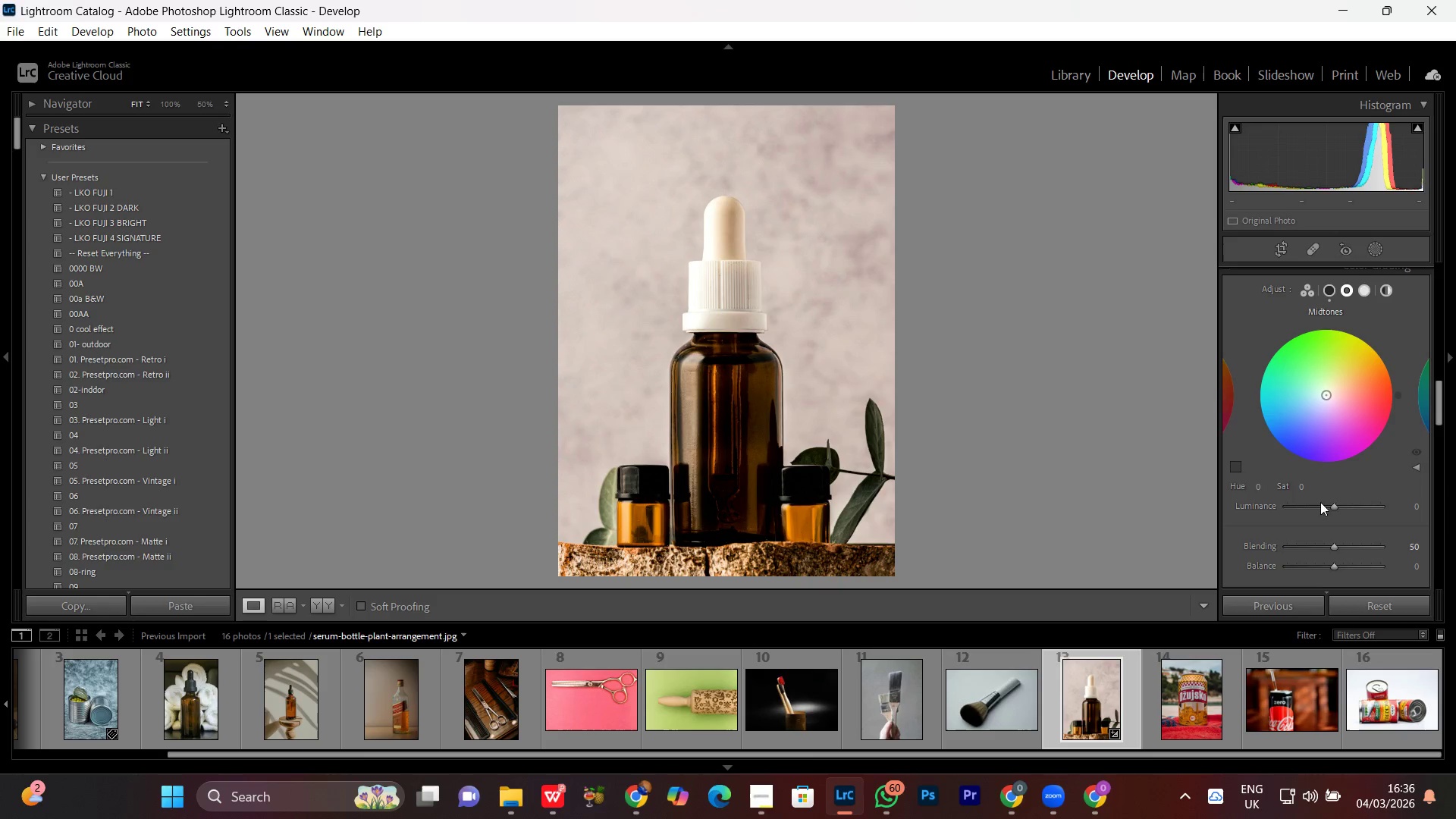 
wait(5.8)
 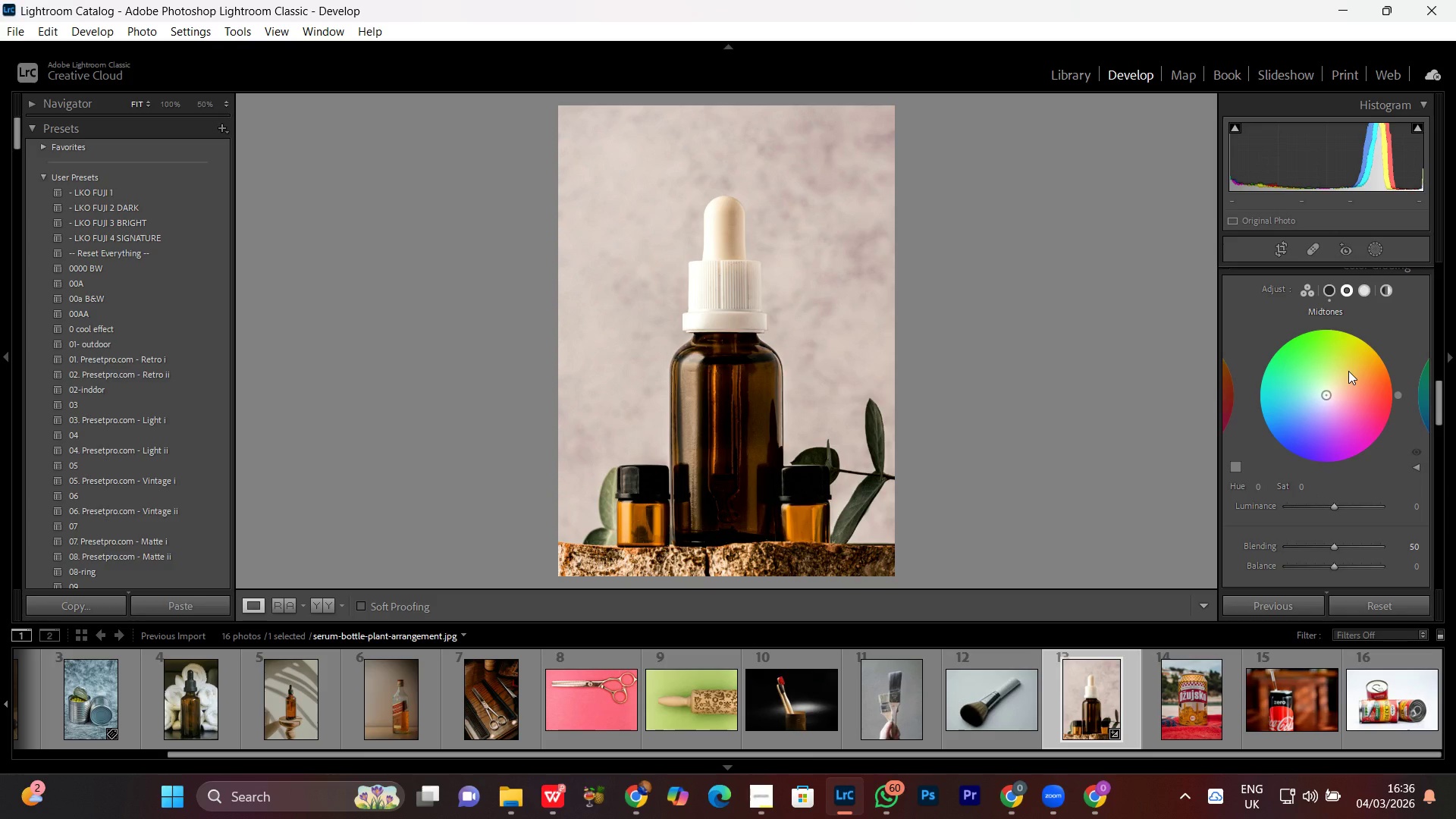 
left_click_drag(start_coordinate=[1257, 485], to_coordinate=[1285, 485])
 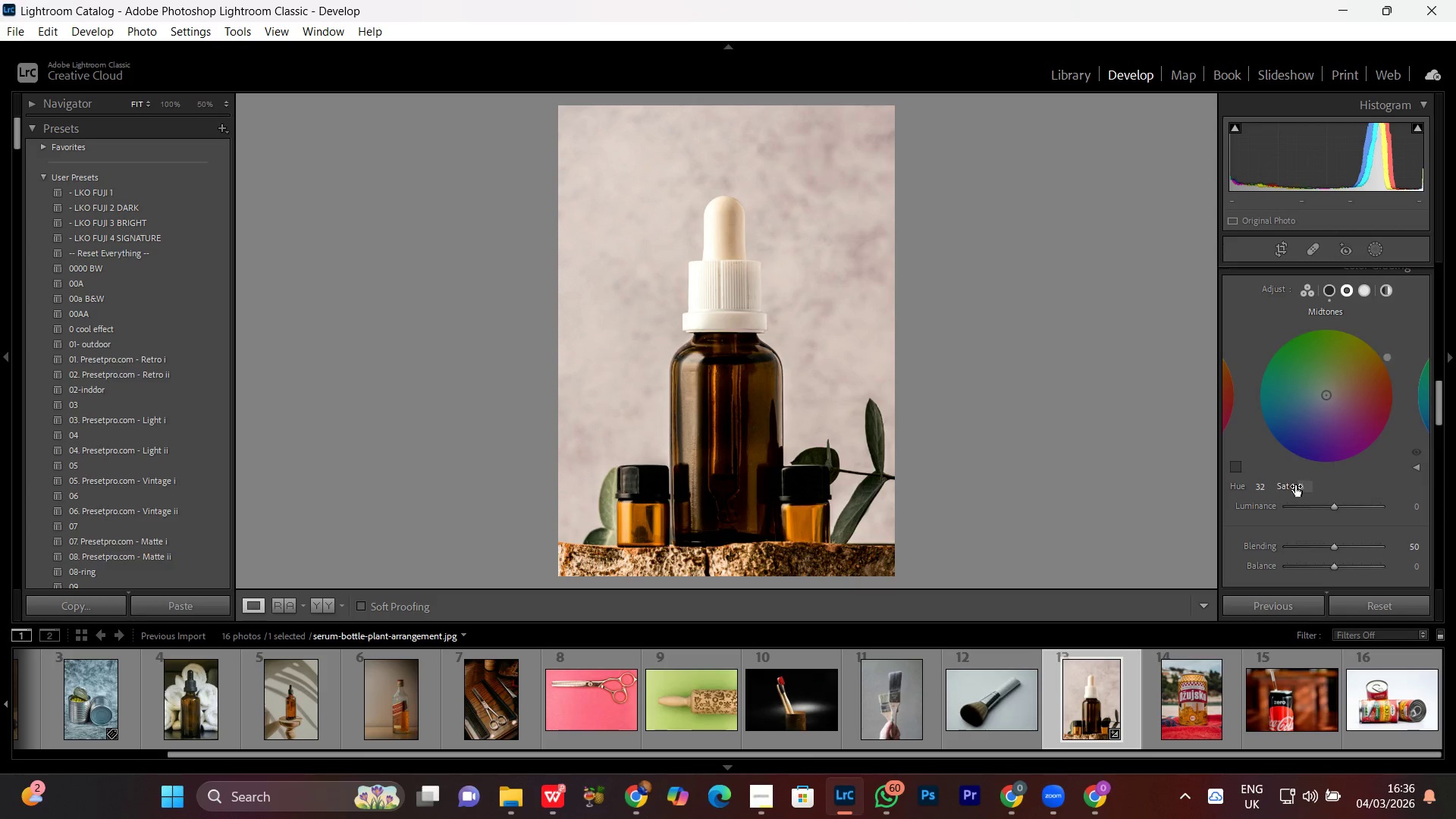 
left_click_drag(start_coordinate=[1302, 488], to_coordinate=[1314, 486])
 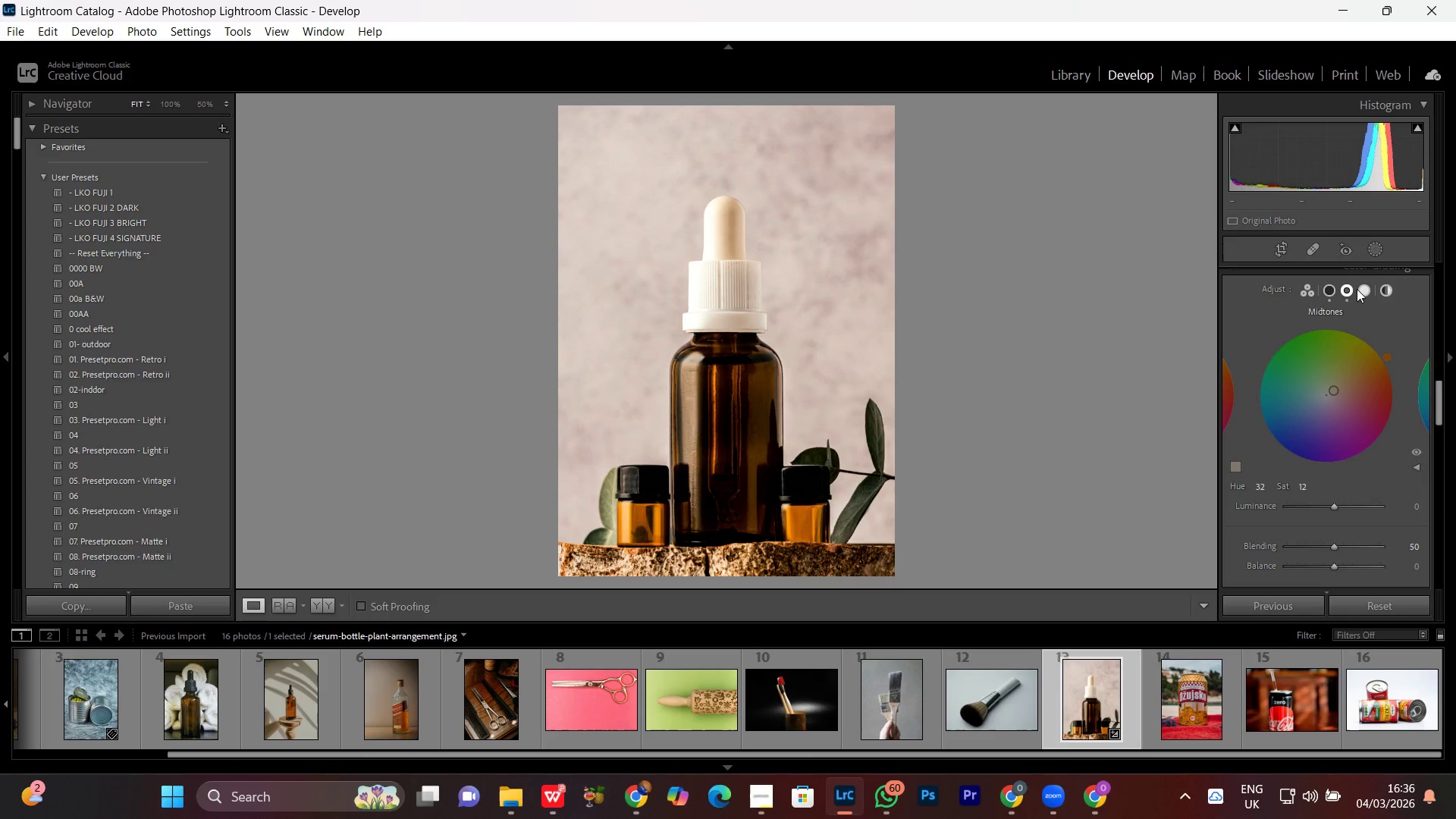 
left_click([1357, 289])
 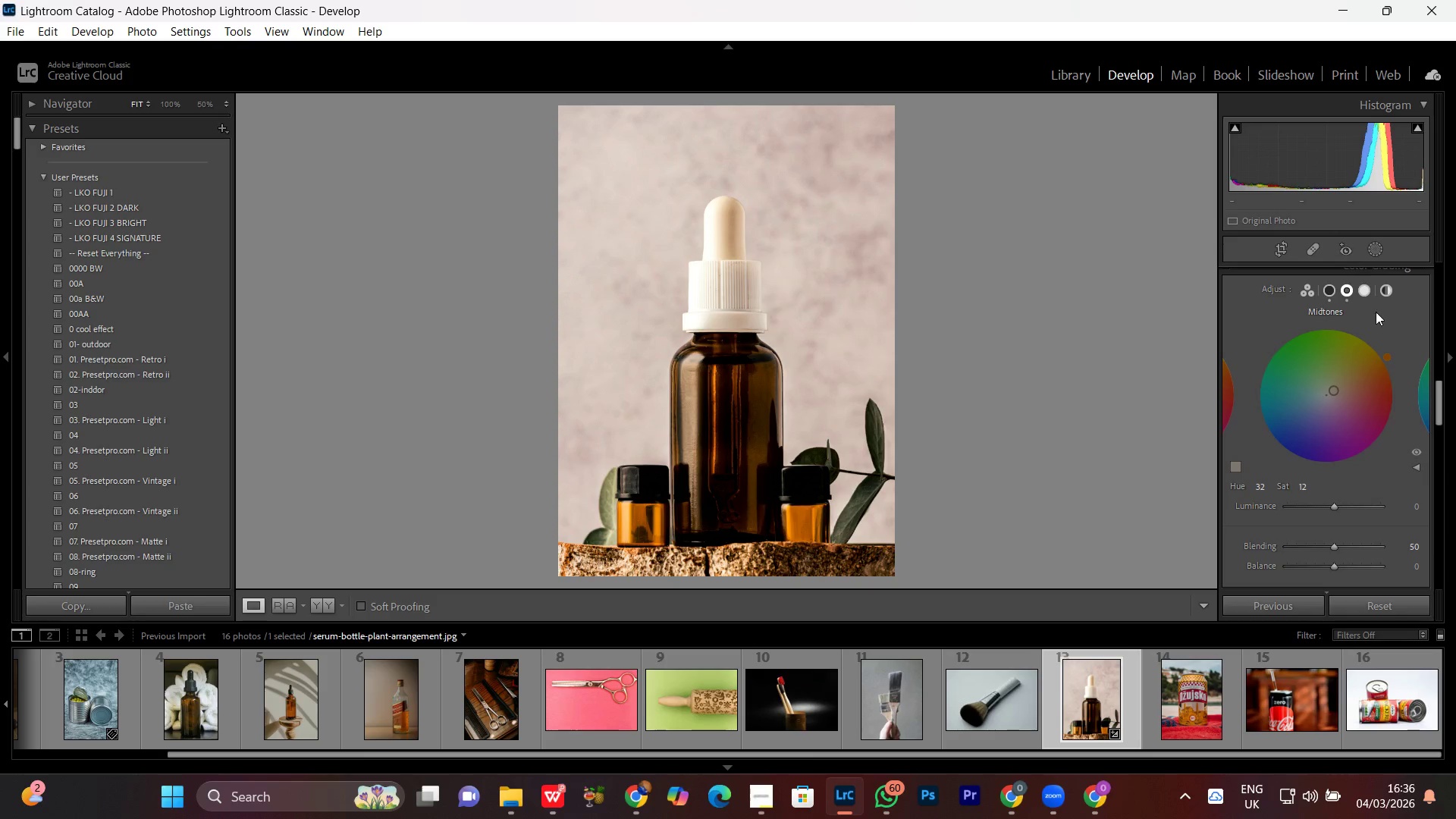 
left_click([1360, 285])
 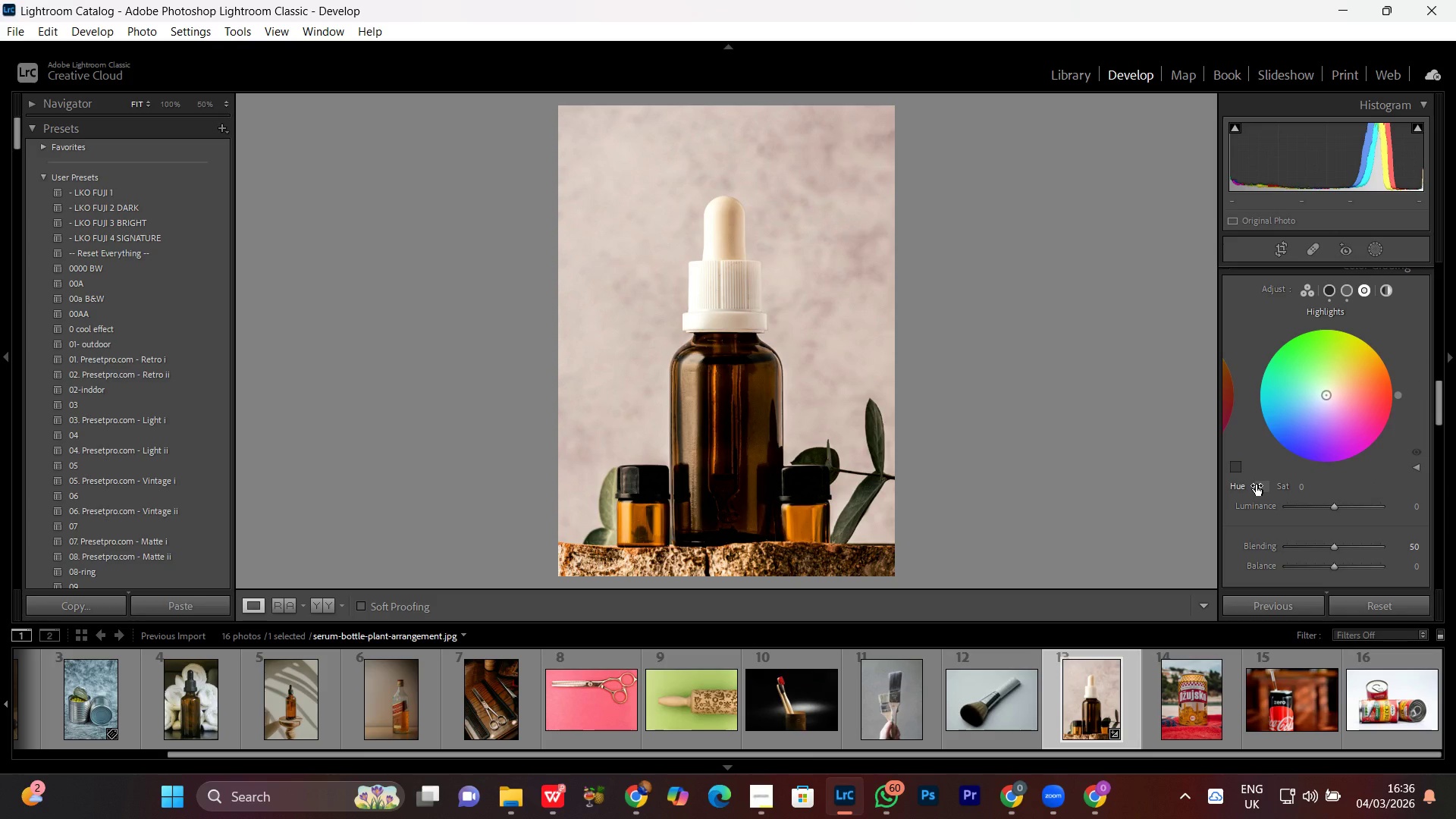 
left_click_drag(start_coordinate=[1256, 485], to_coordinate=[1312, 481])
 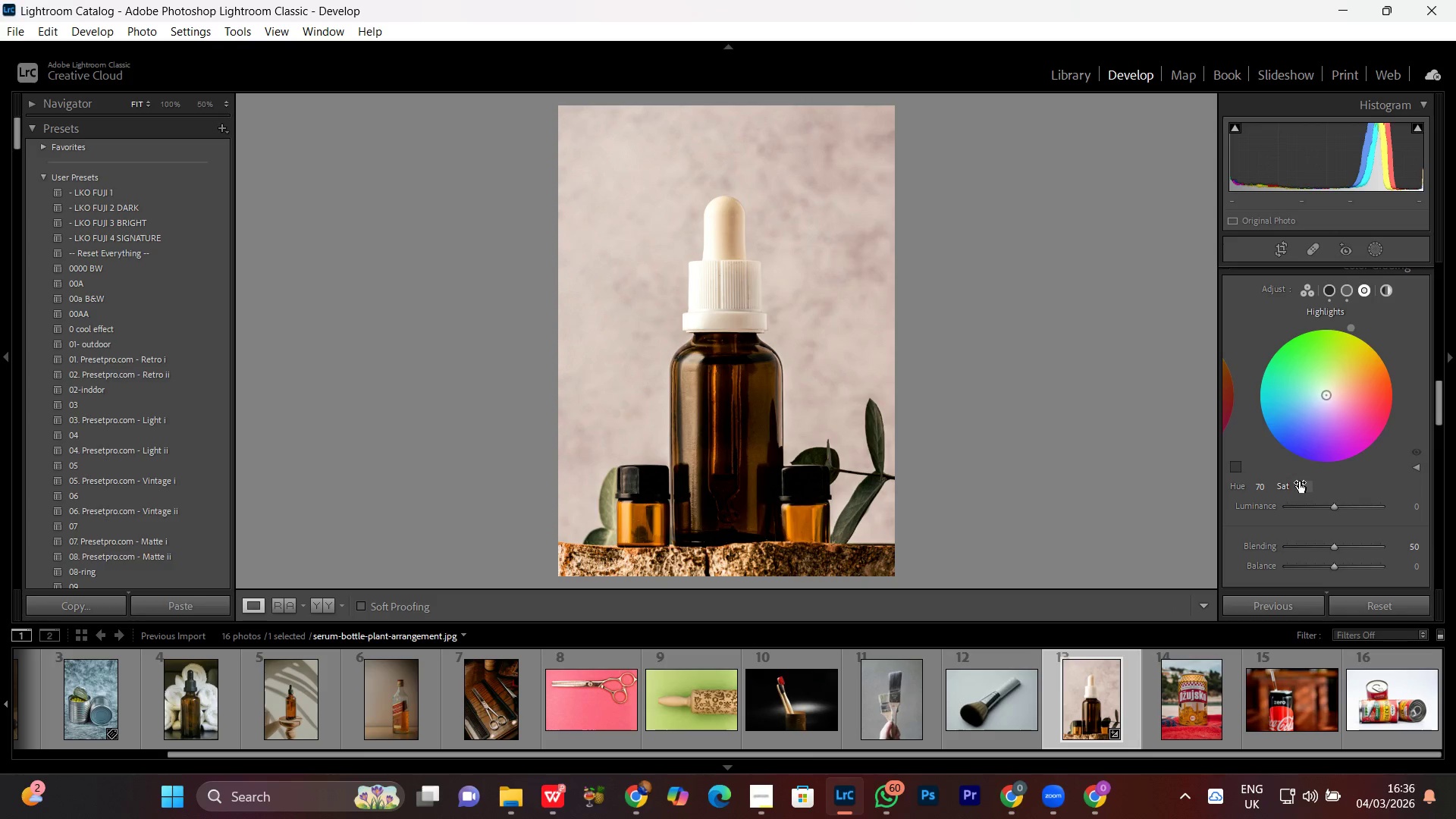 
left_click_drag(start_coordinate=[1299, 482], to_coordinate=[1317, 493])
 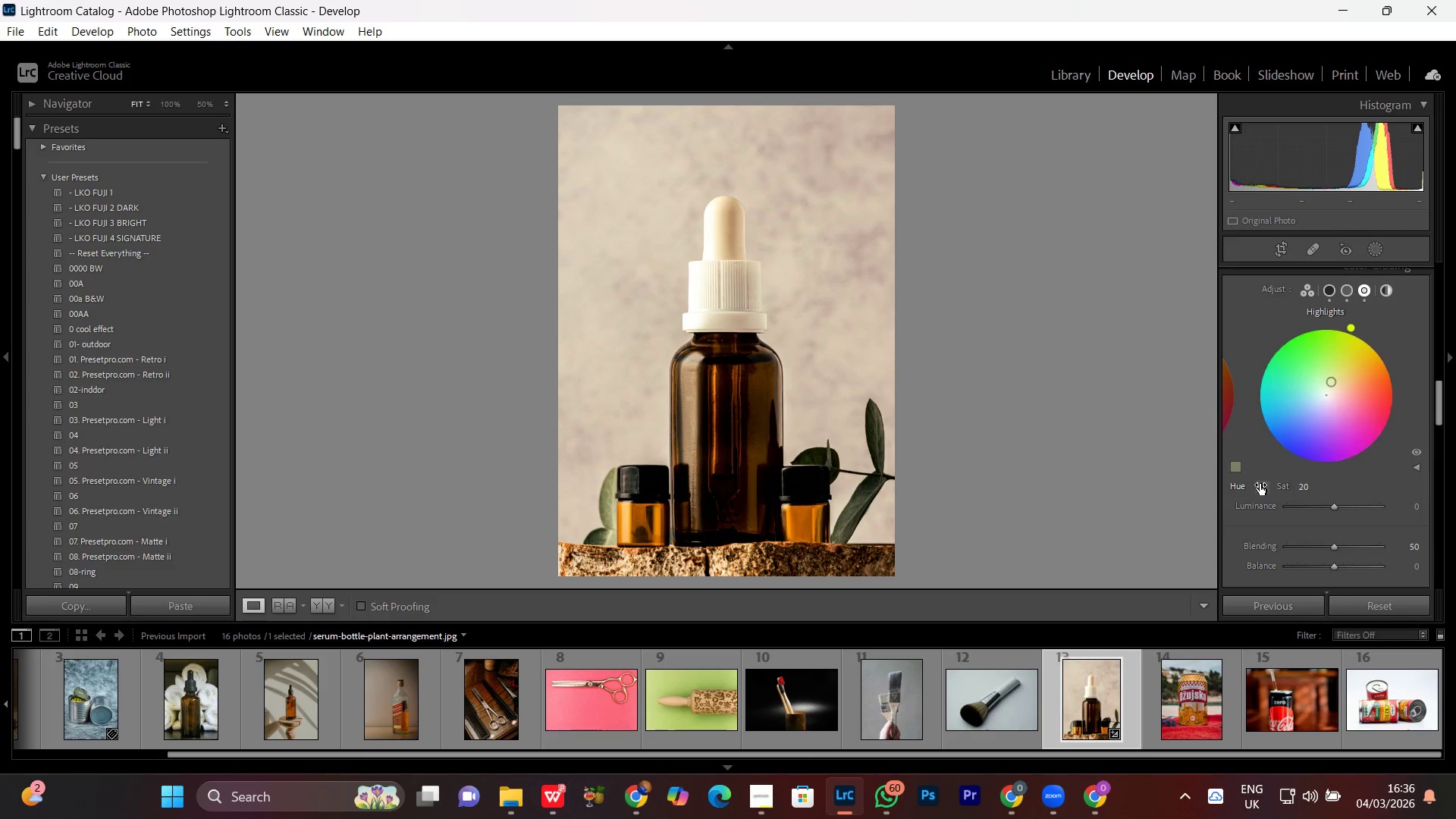 
left_click_drag(start_coordinate=[1260, 484], to_coordinate=[1192, 388])
 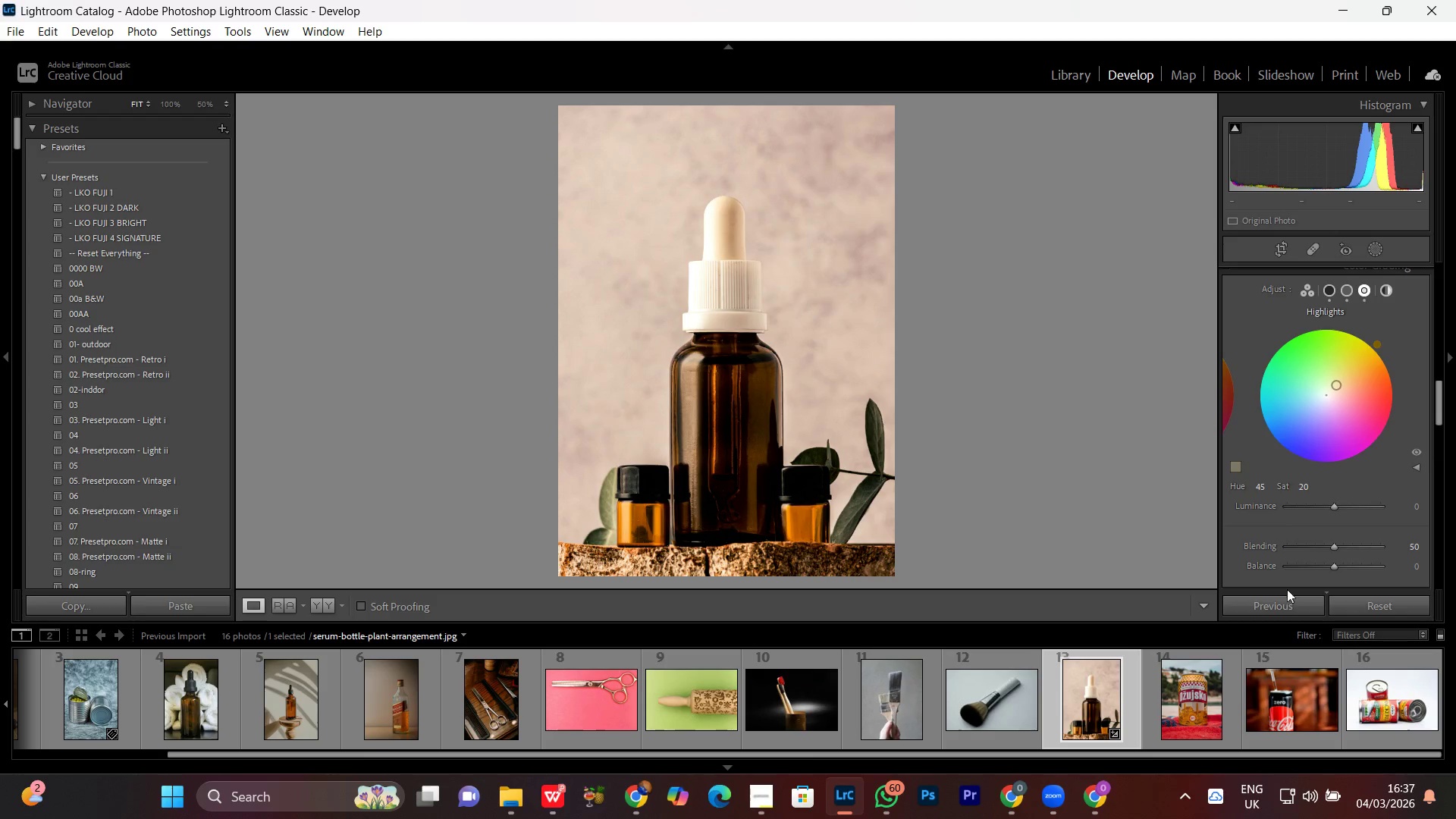 
scroll: coordinate [1228, 517], scroll_direction: up, amount: 1.0
 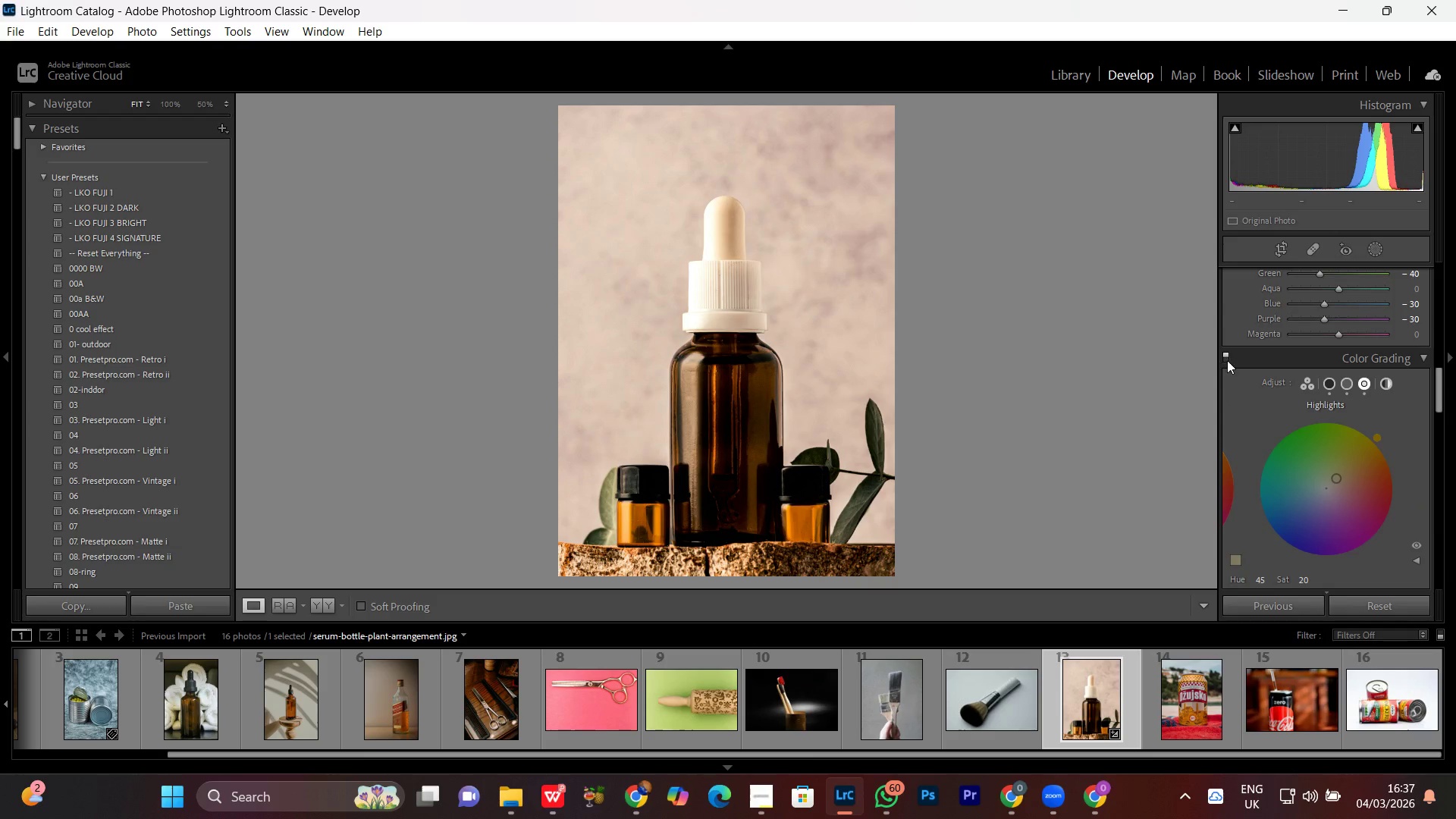 
left_click([1228, 360])
 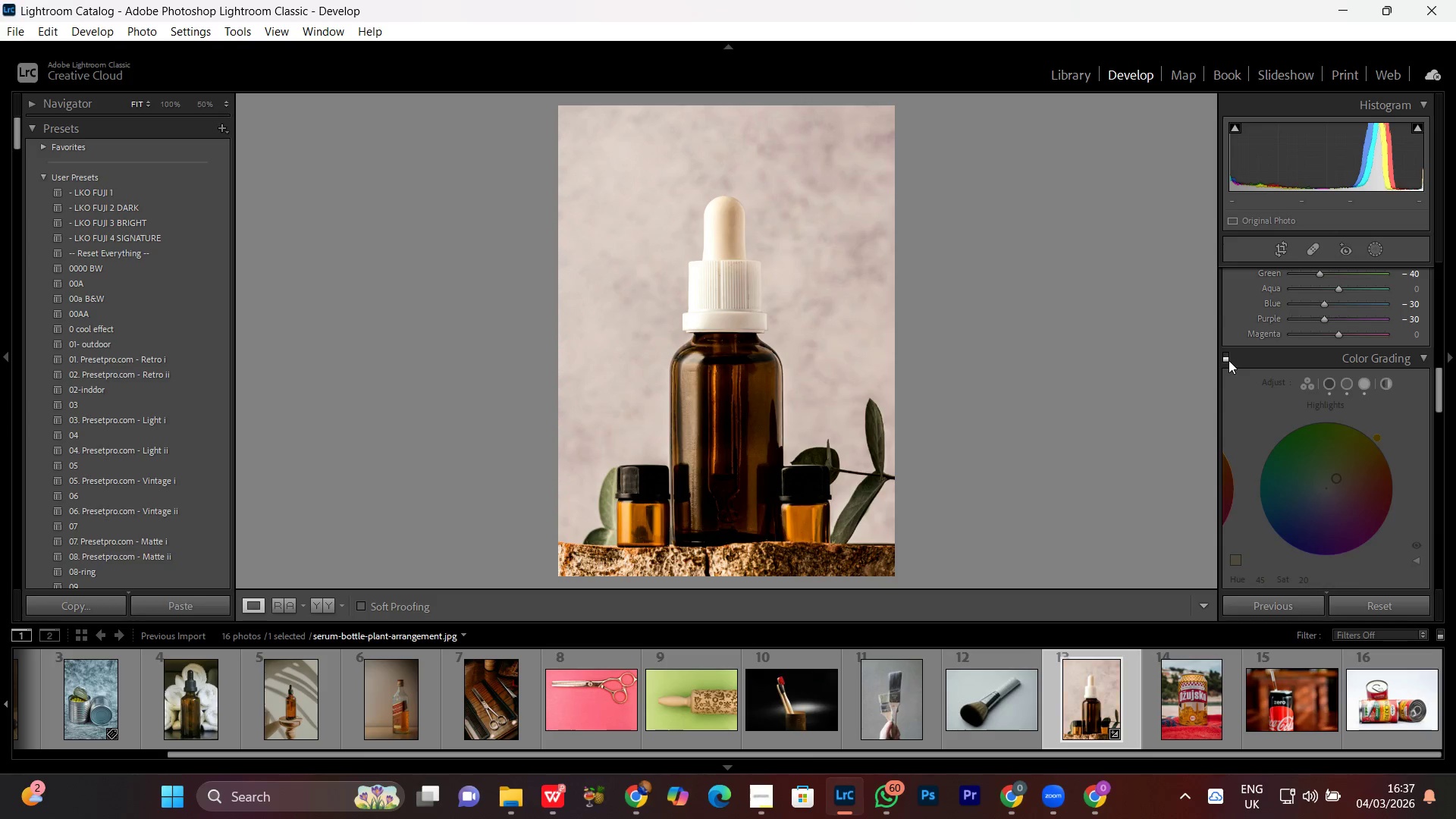 
left_click([1228, 360])
 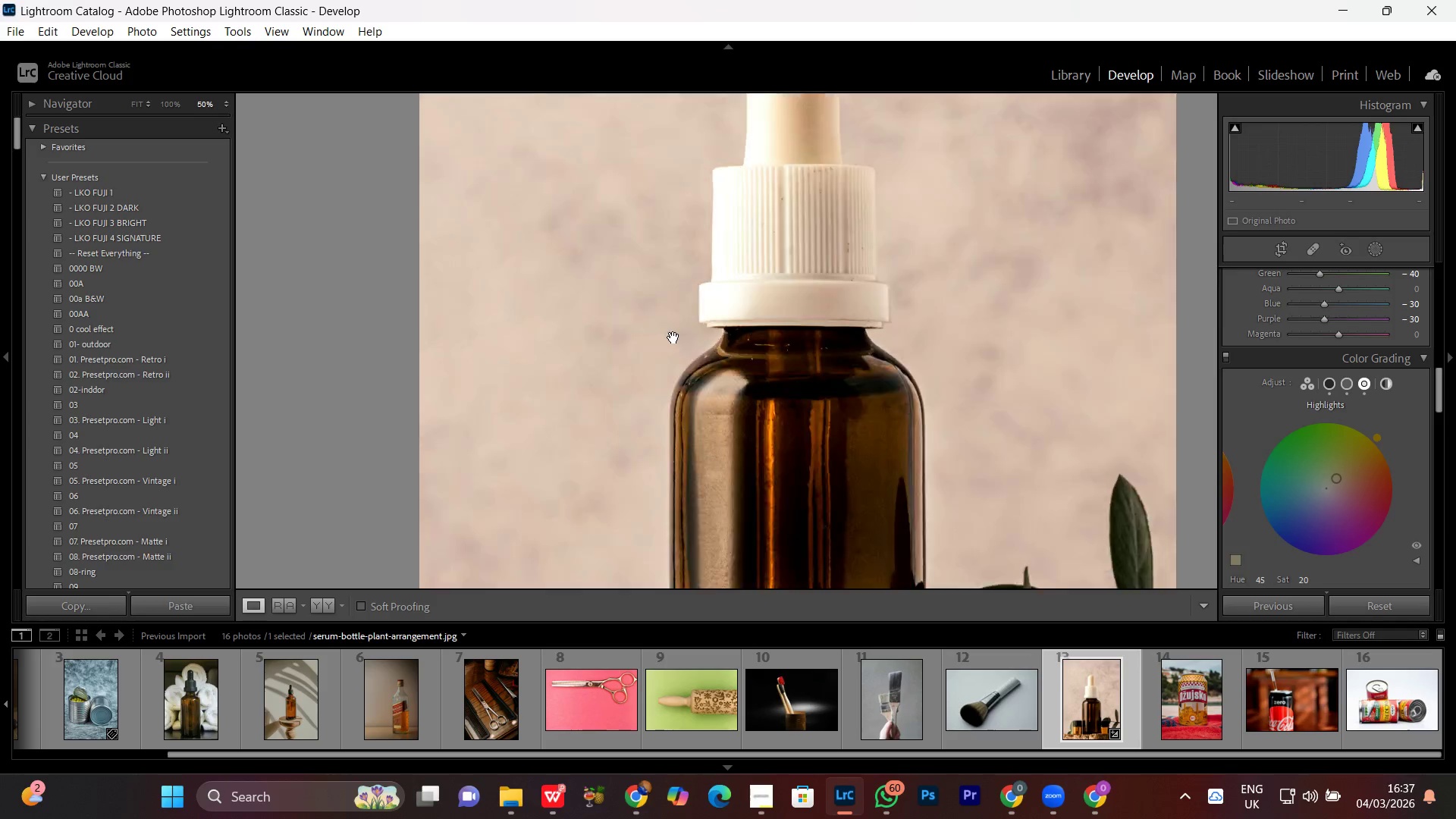 
double_click([802, 400])
 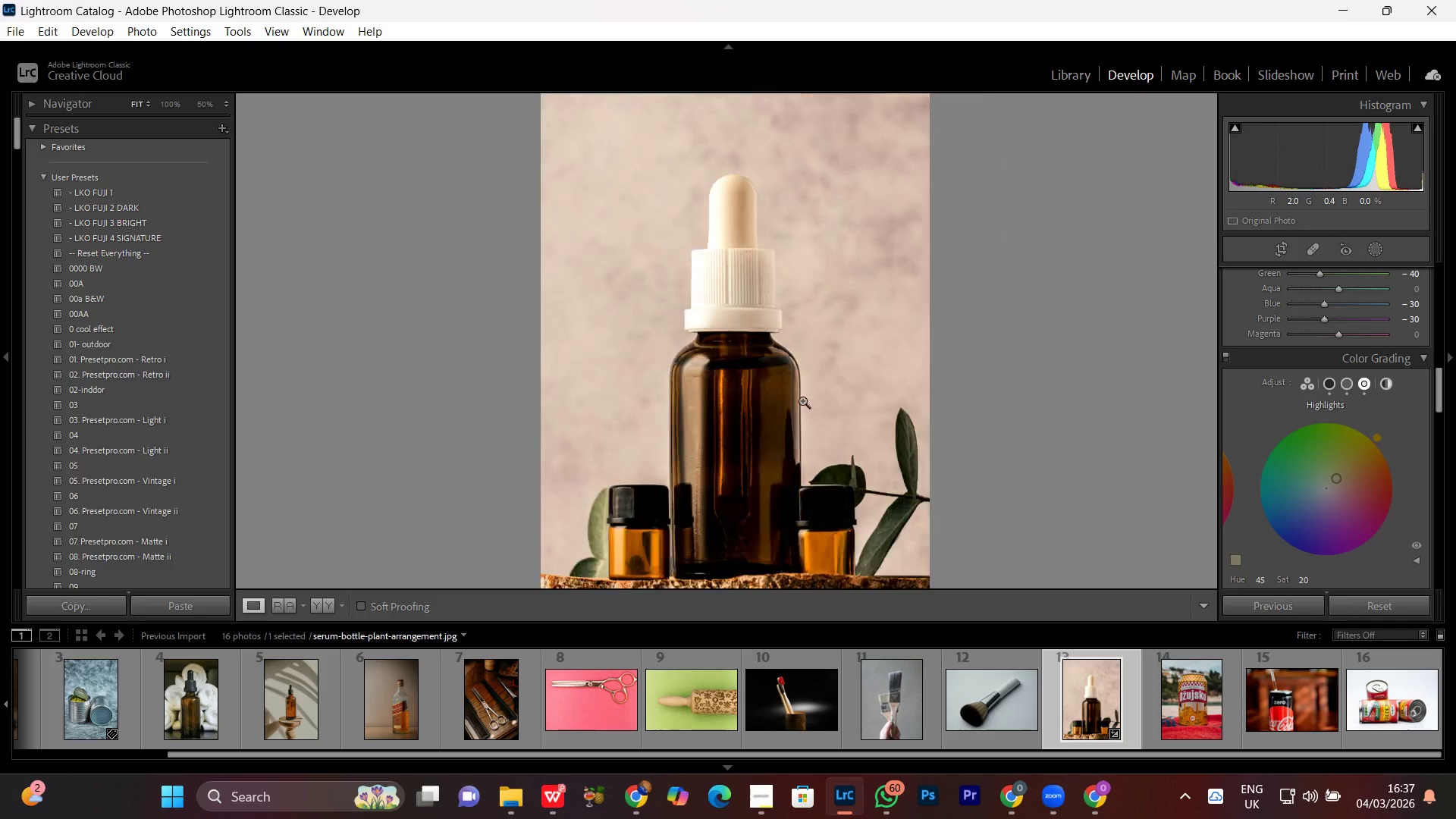 
triple_click([802, 400])
 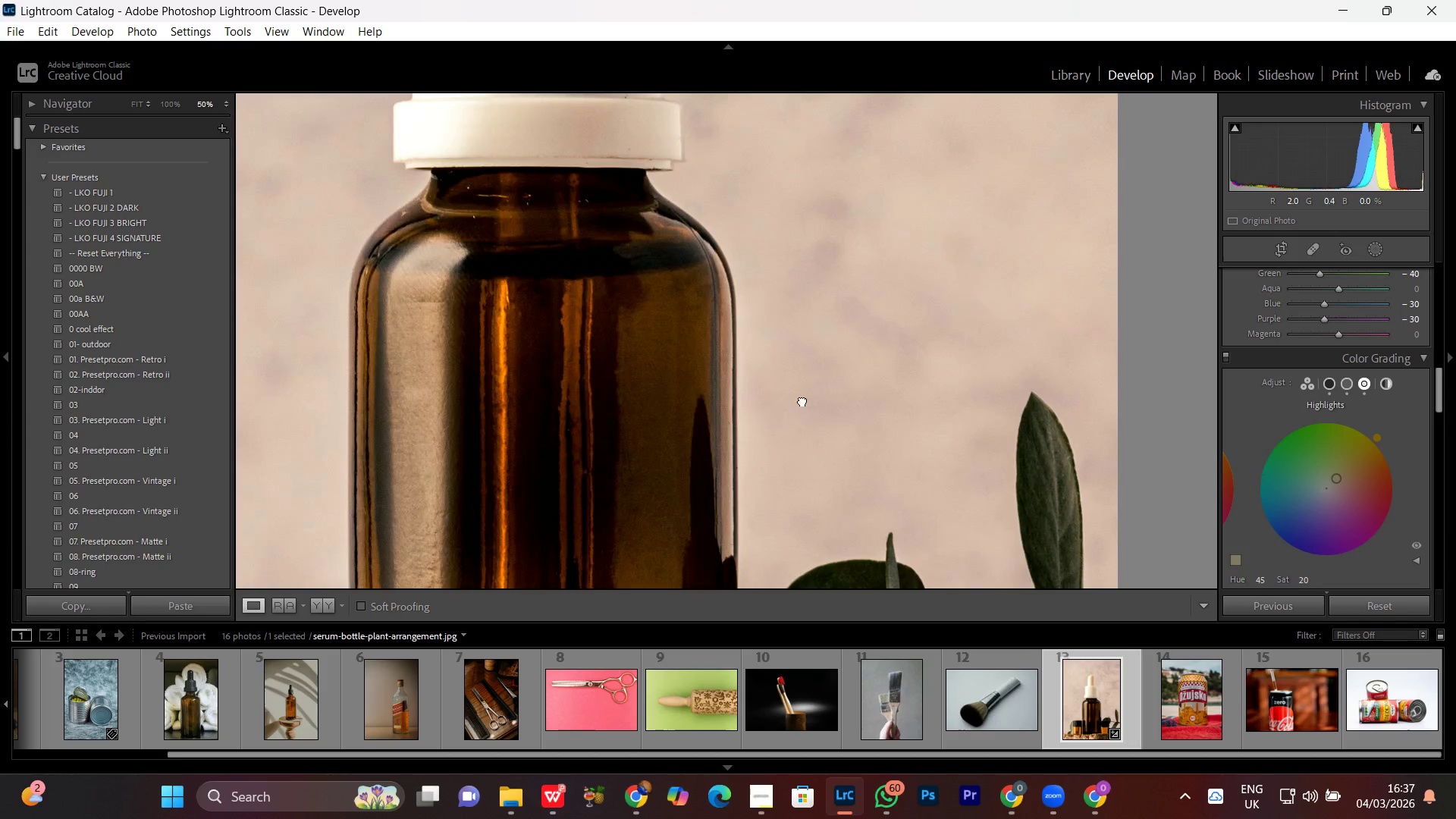 
triple_click([802, 400])
 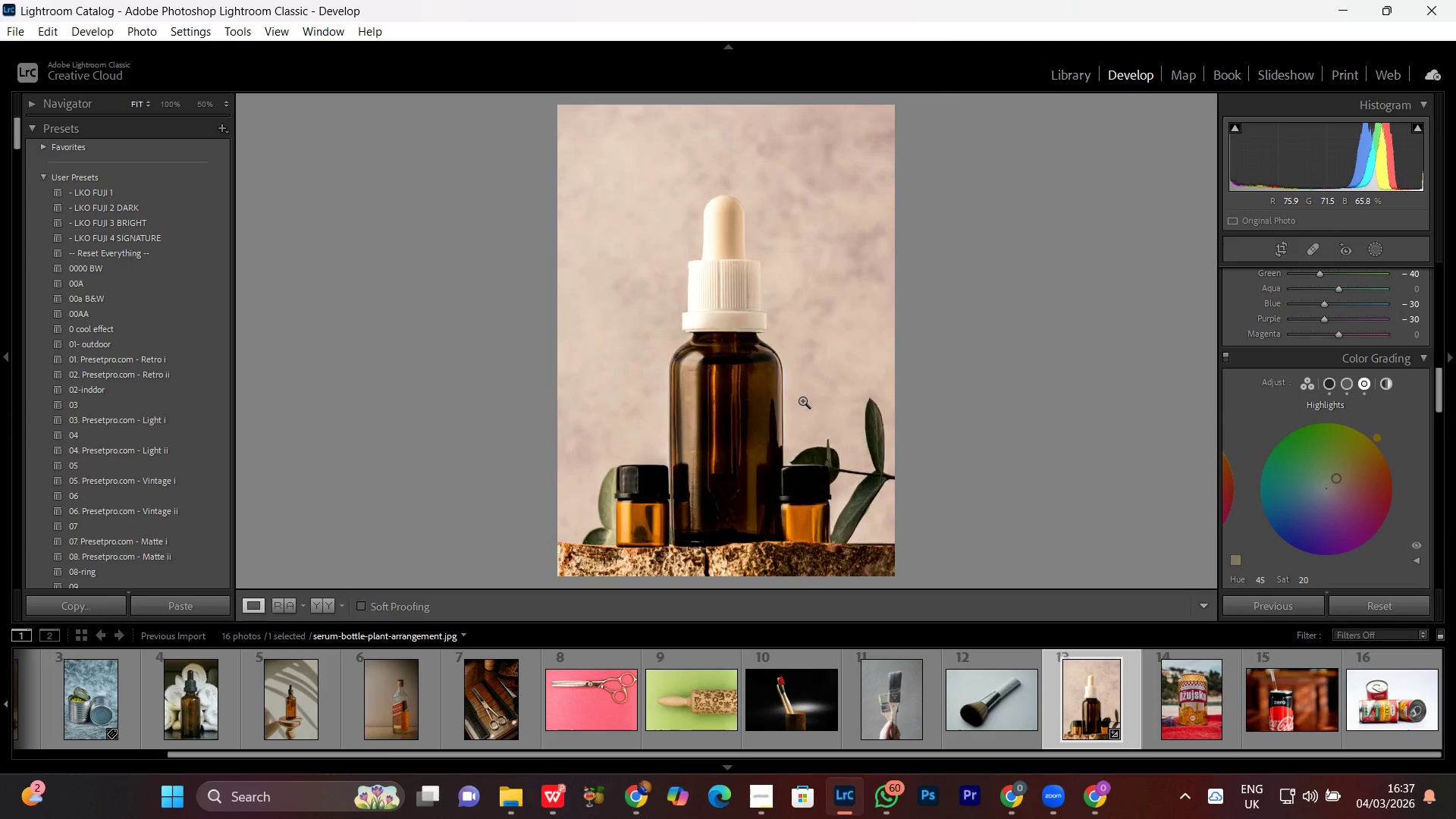 
triple_click([802, 400])
 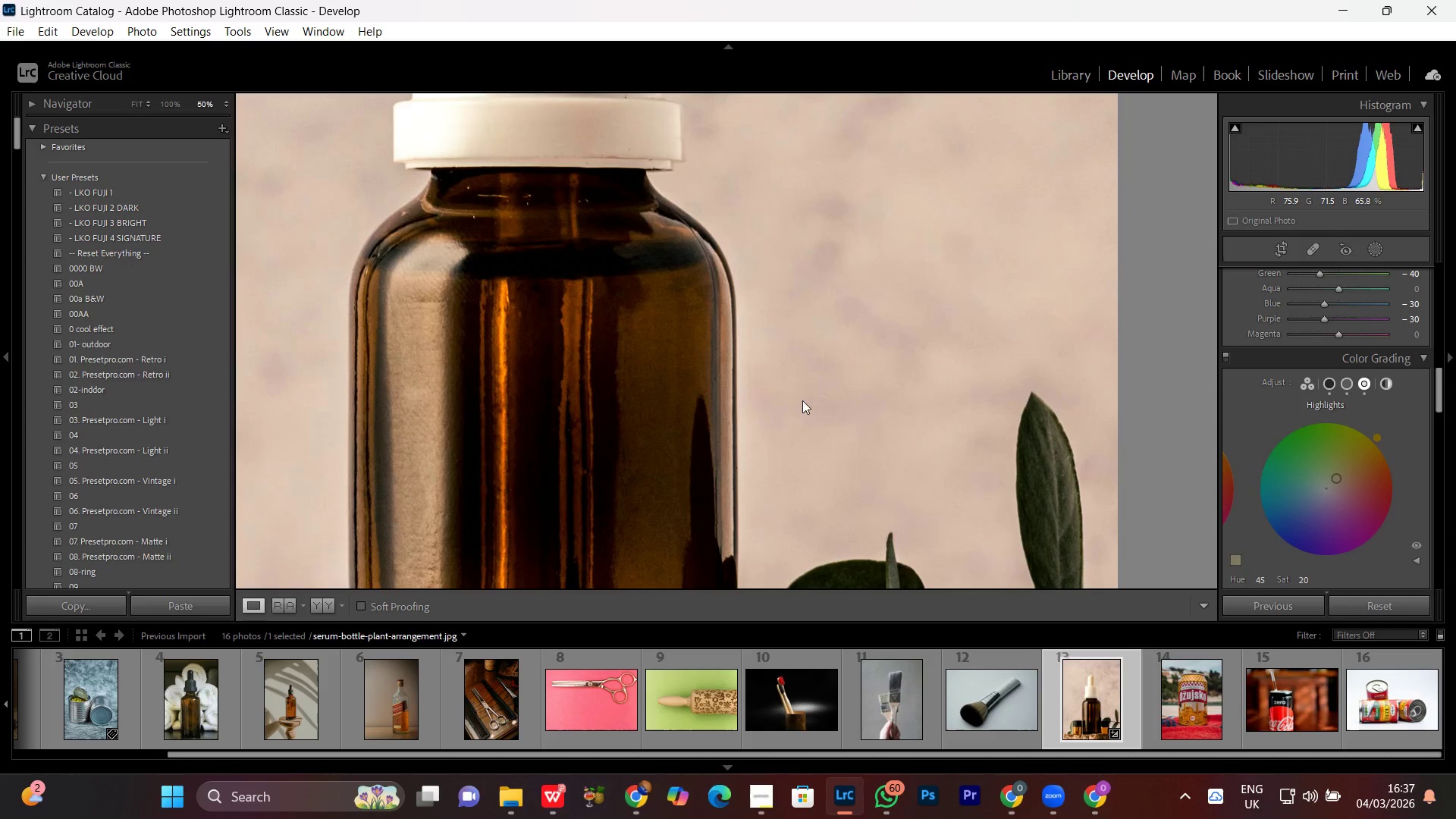 
triple_click([802, 400])
 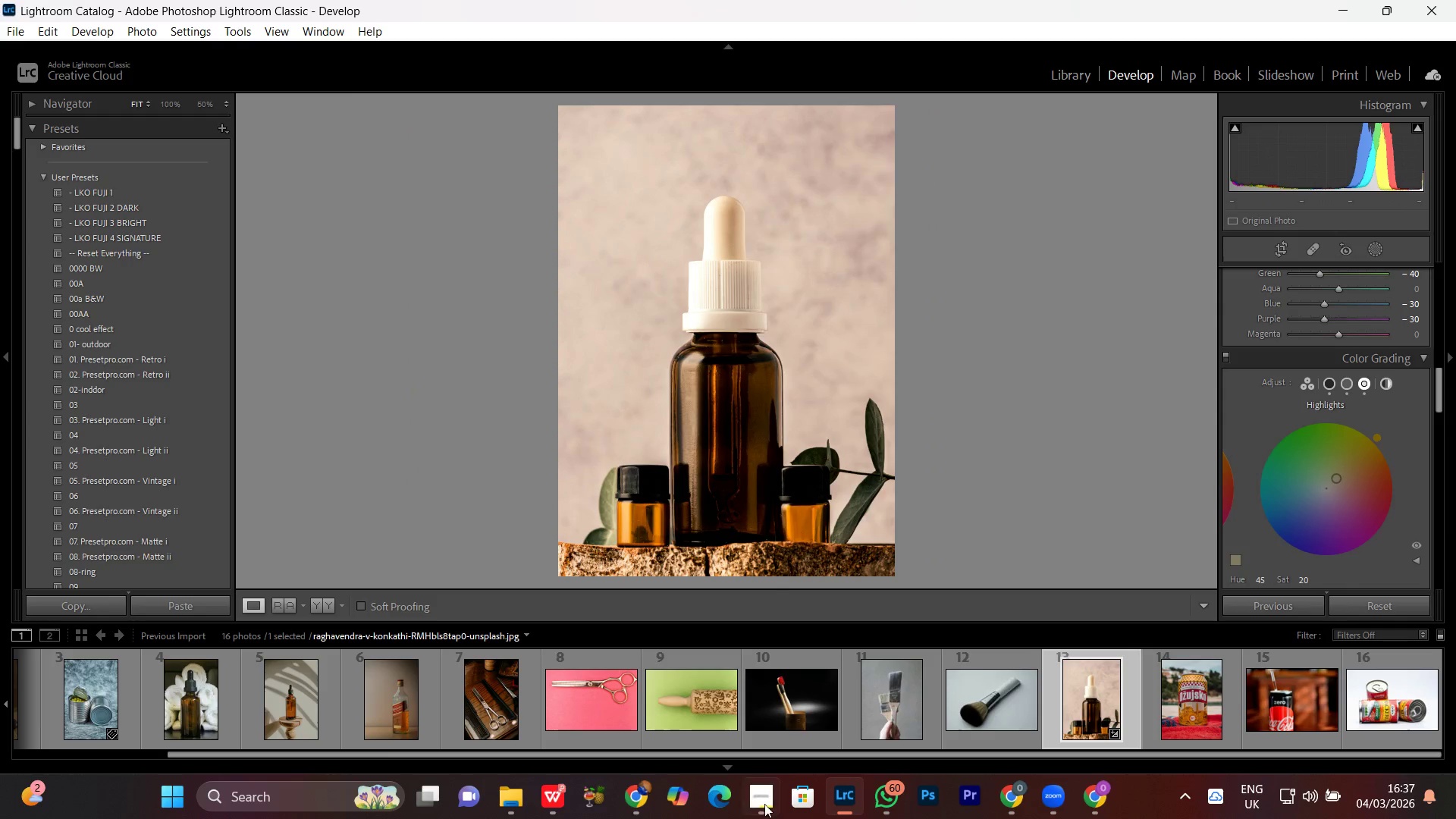 
left_click([764, 806])